 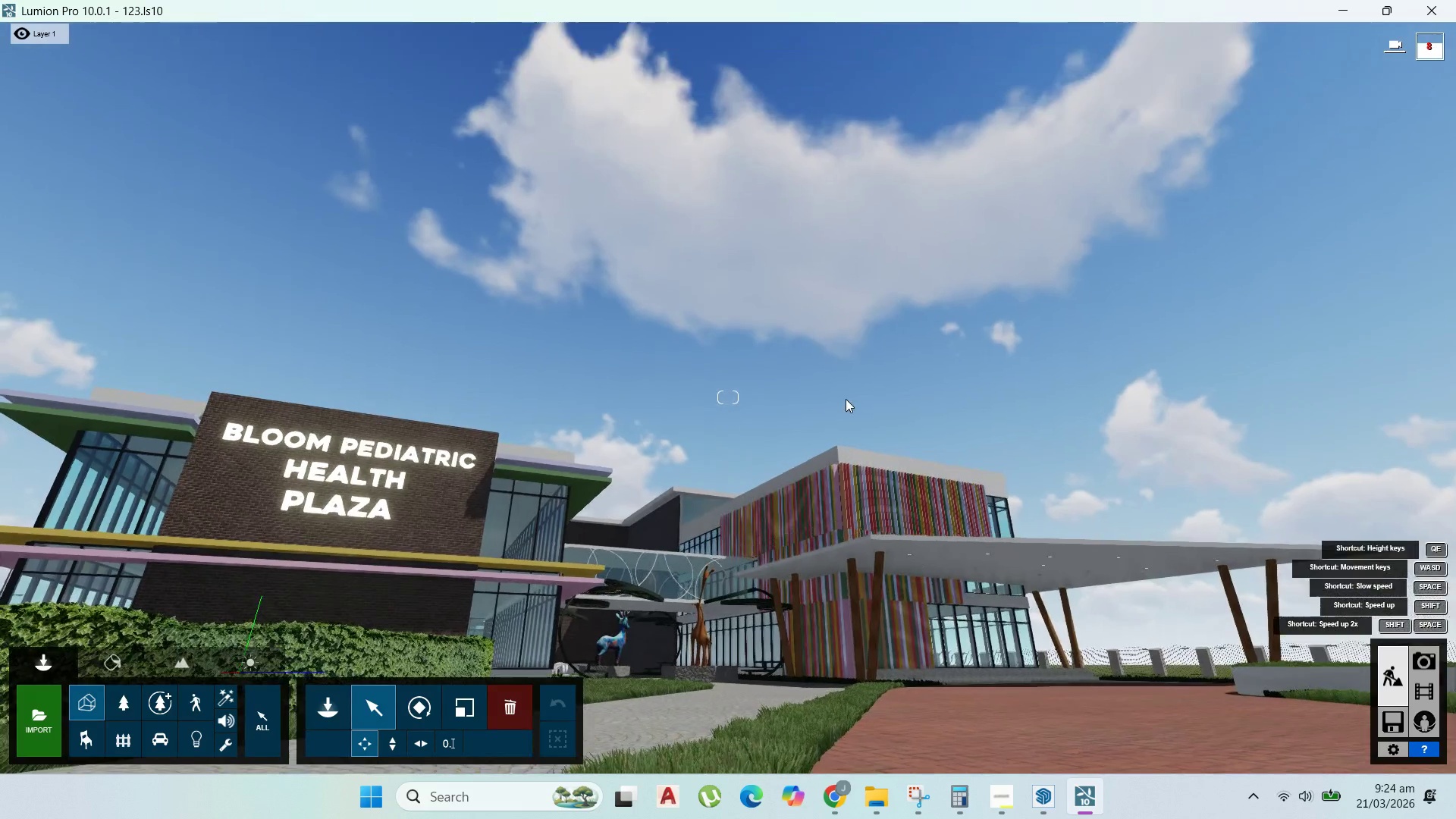 
scroll: coordinate [849, 405], scroll_direction: up, amount: 9.0
 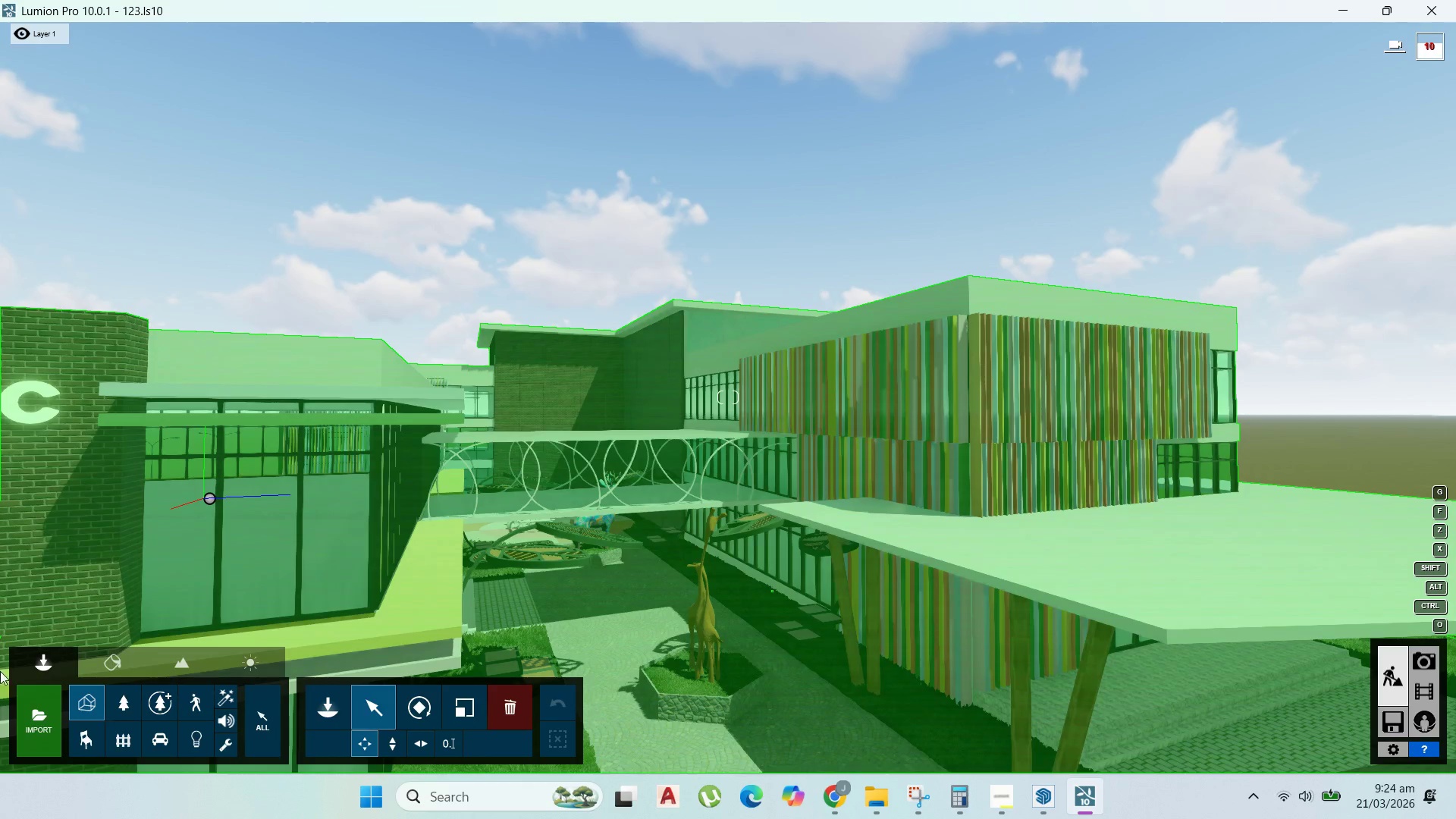 
double_click([116, 669])
 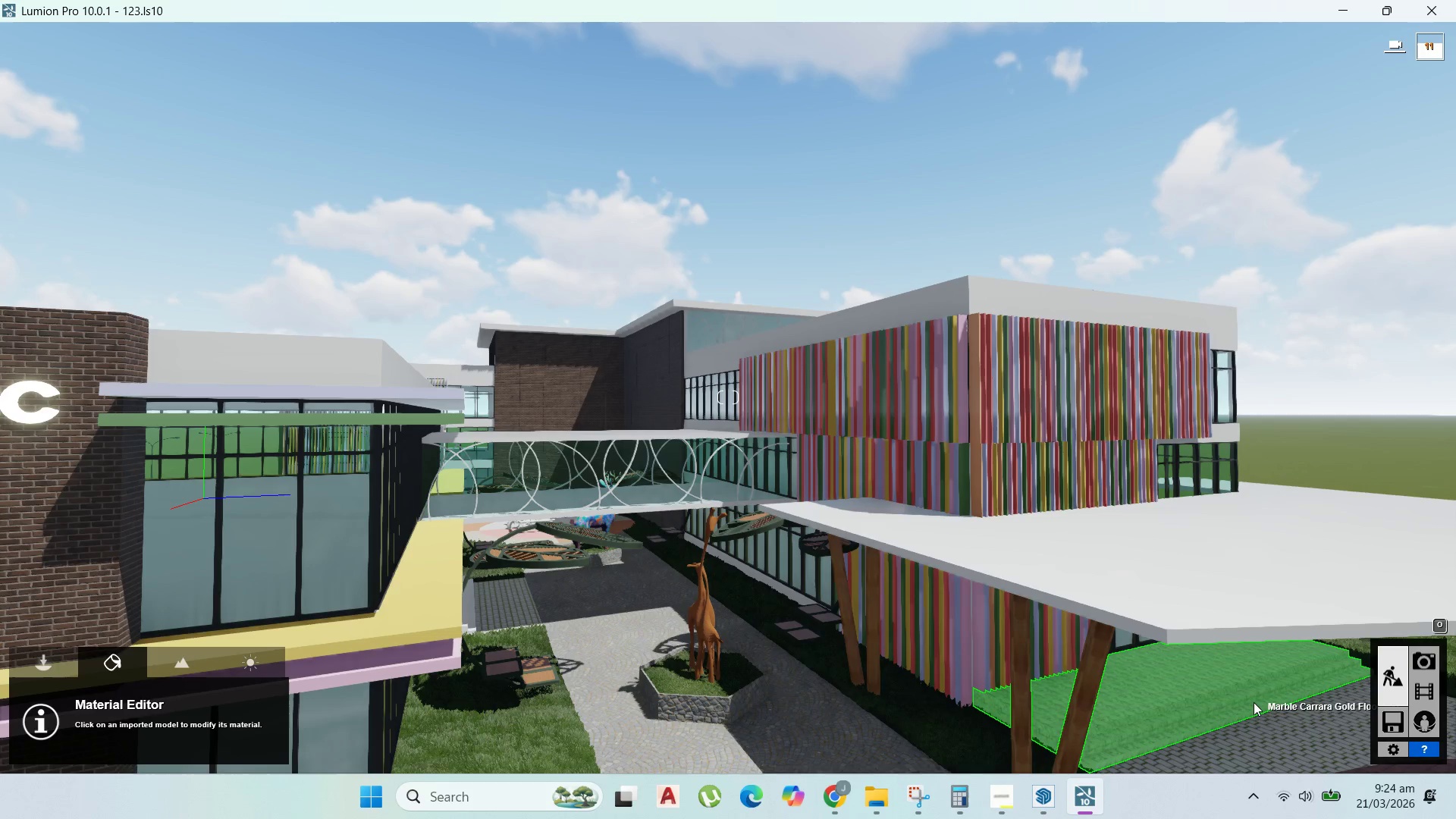 
left_click([1239, 709])
 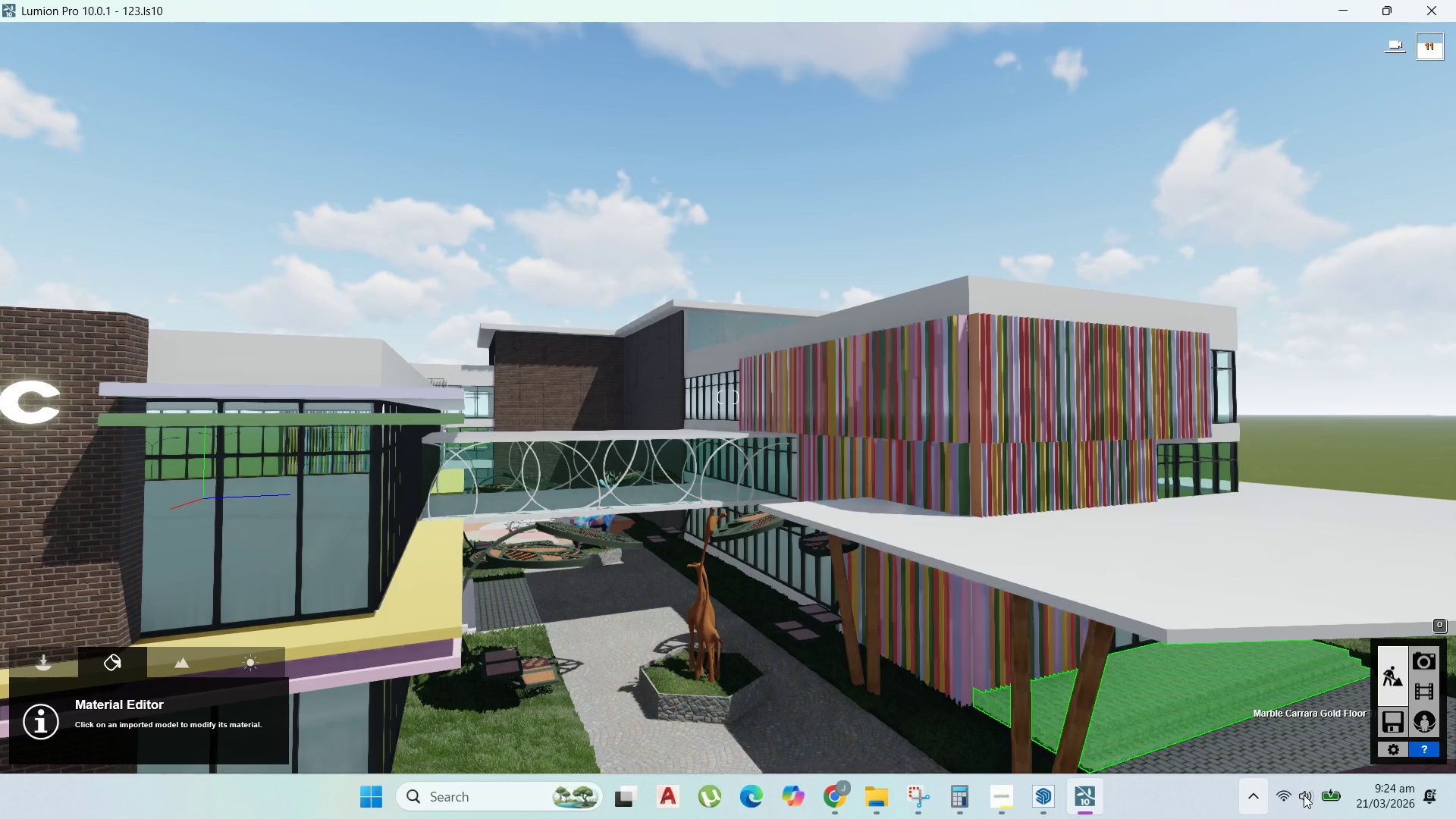 
wait(11.84)
 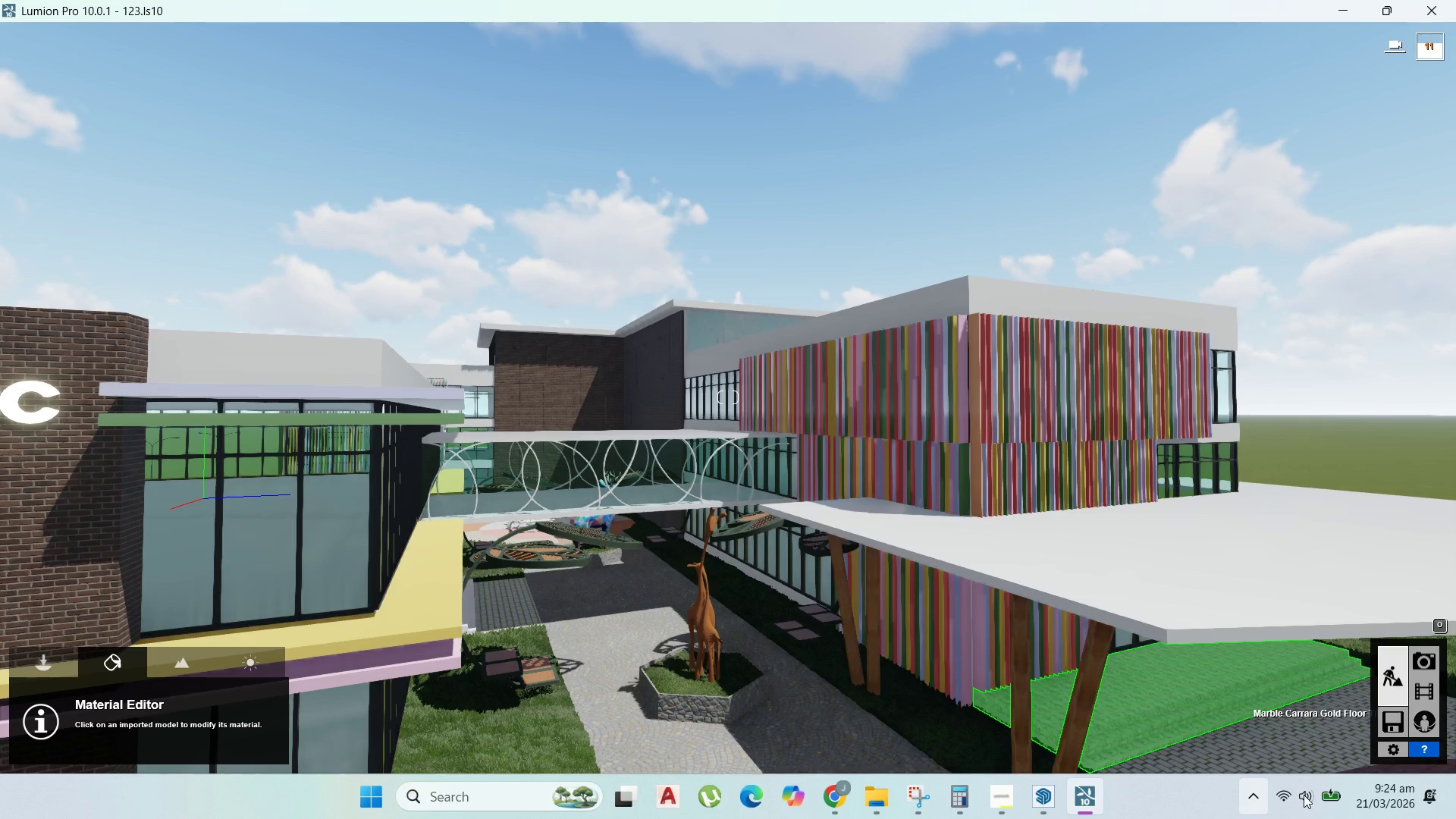 
left_click([108, 270])
 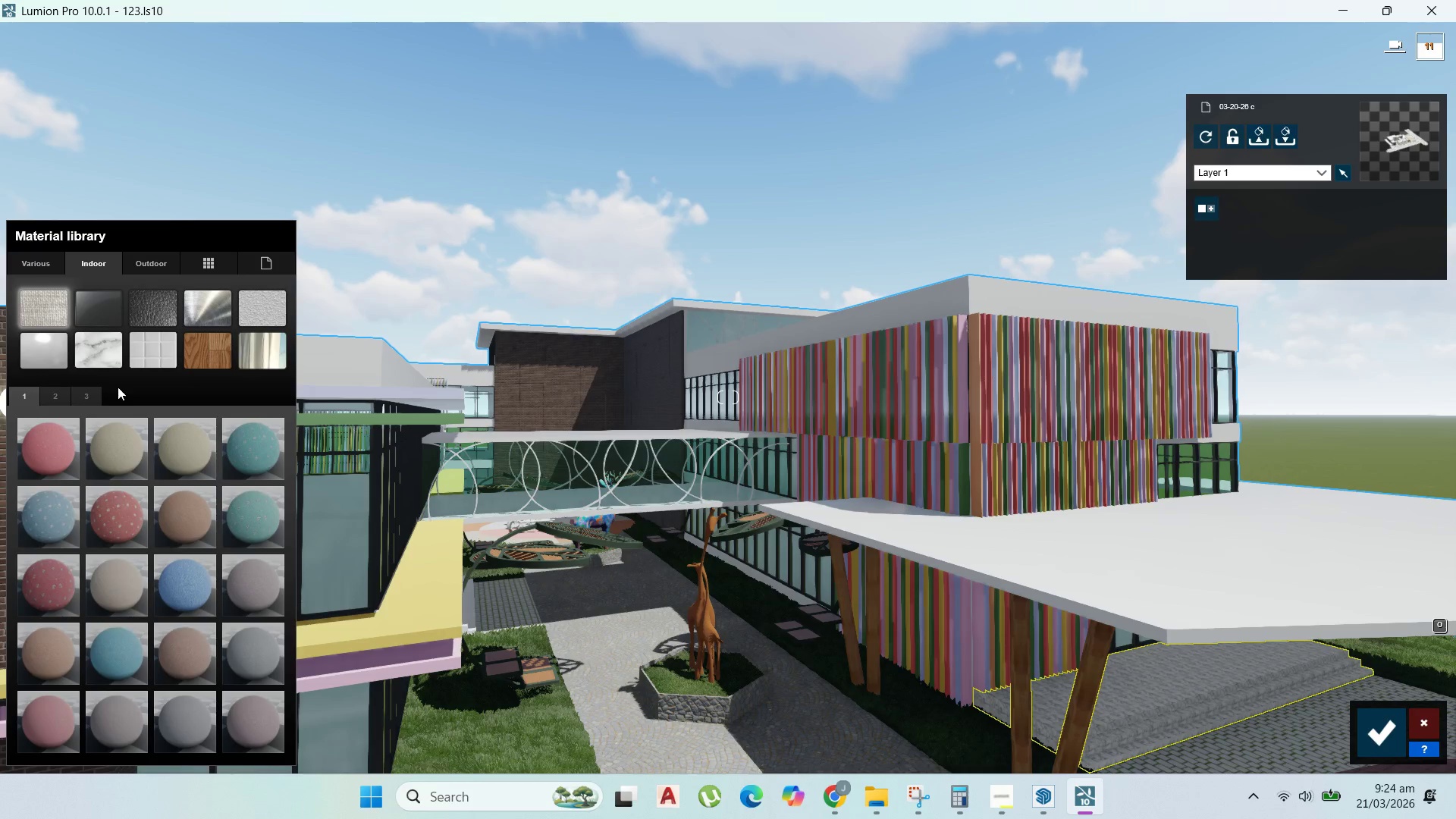 
left_click([169, 340])
 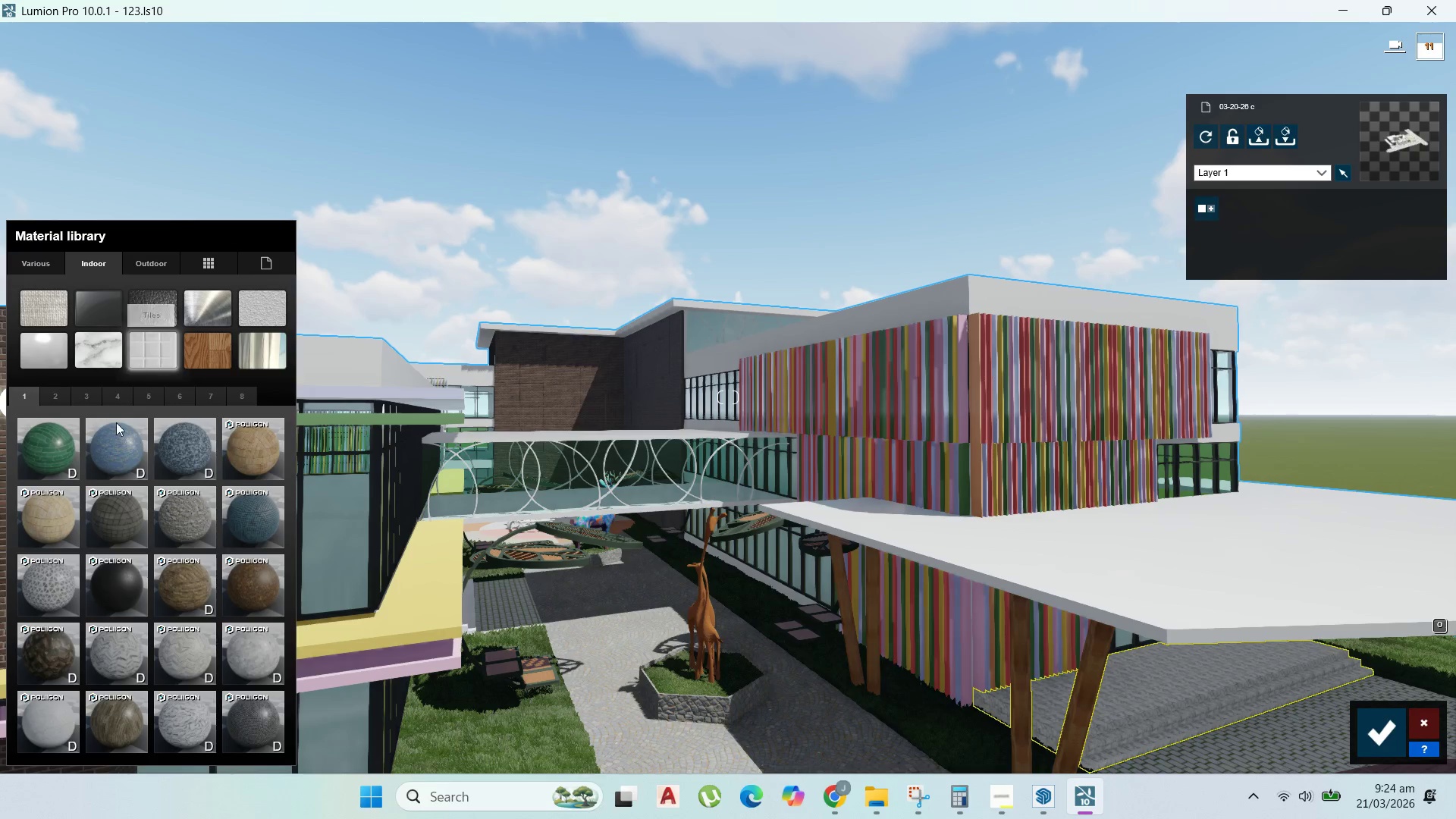 
left_click([84, 387])
 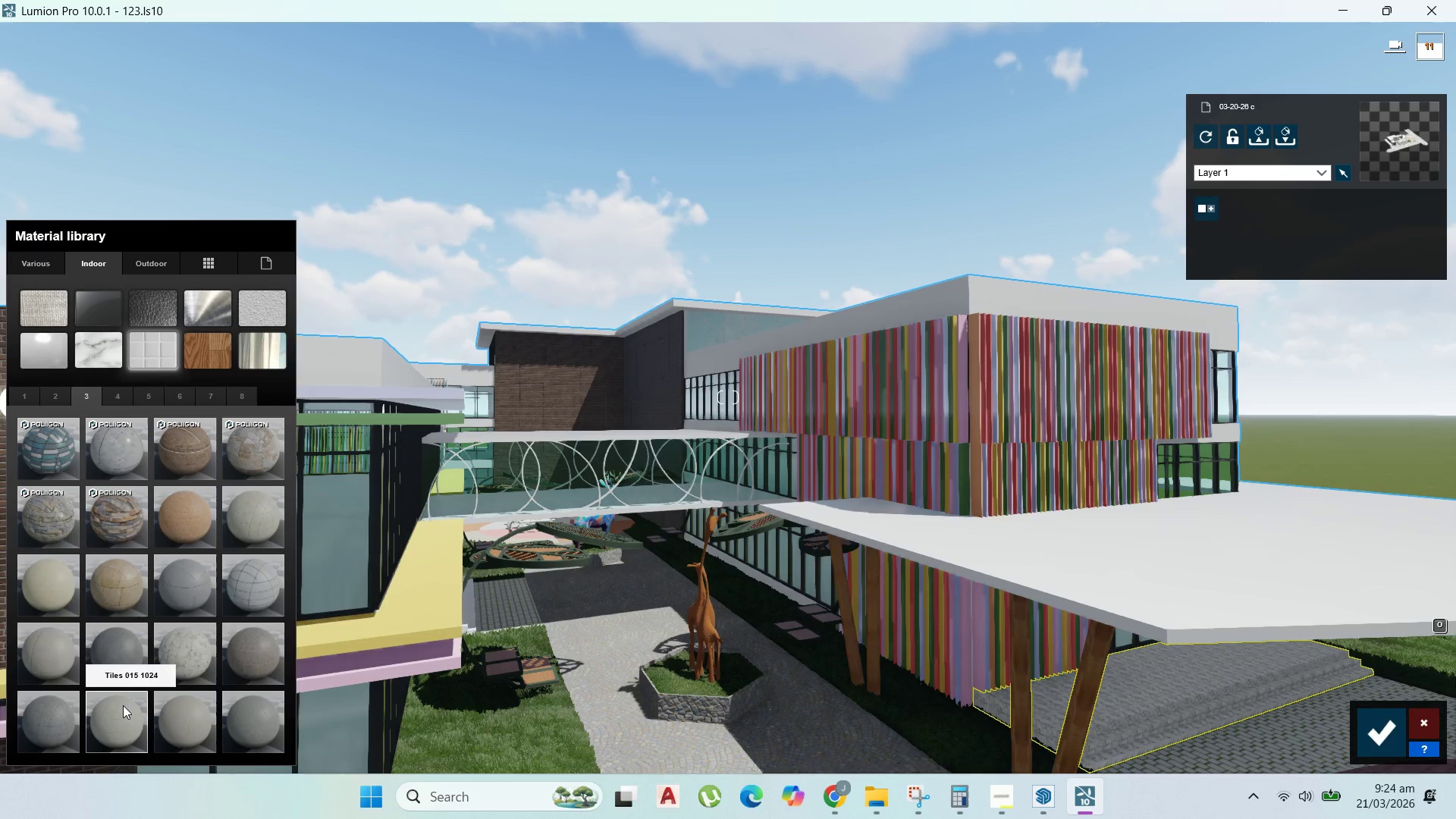 
left_click([117, 710])
 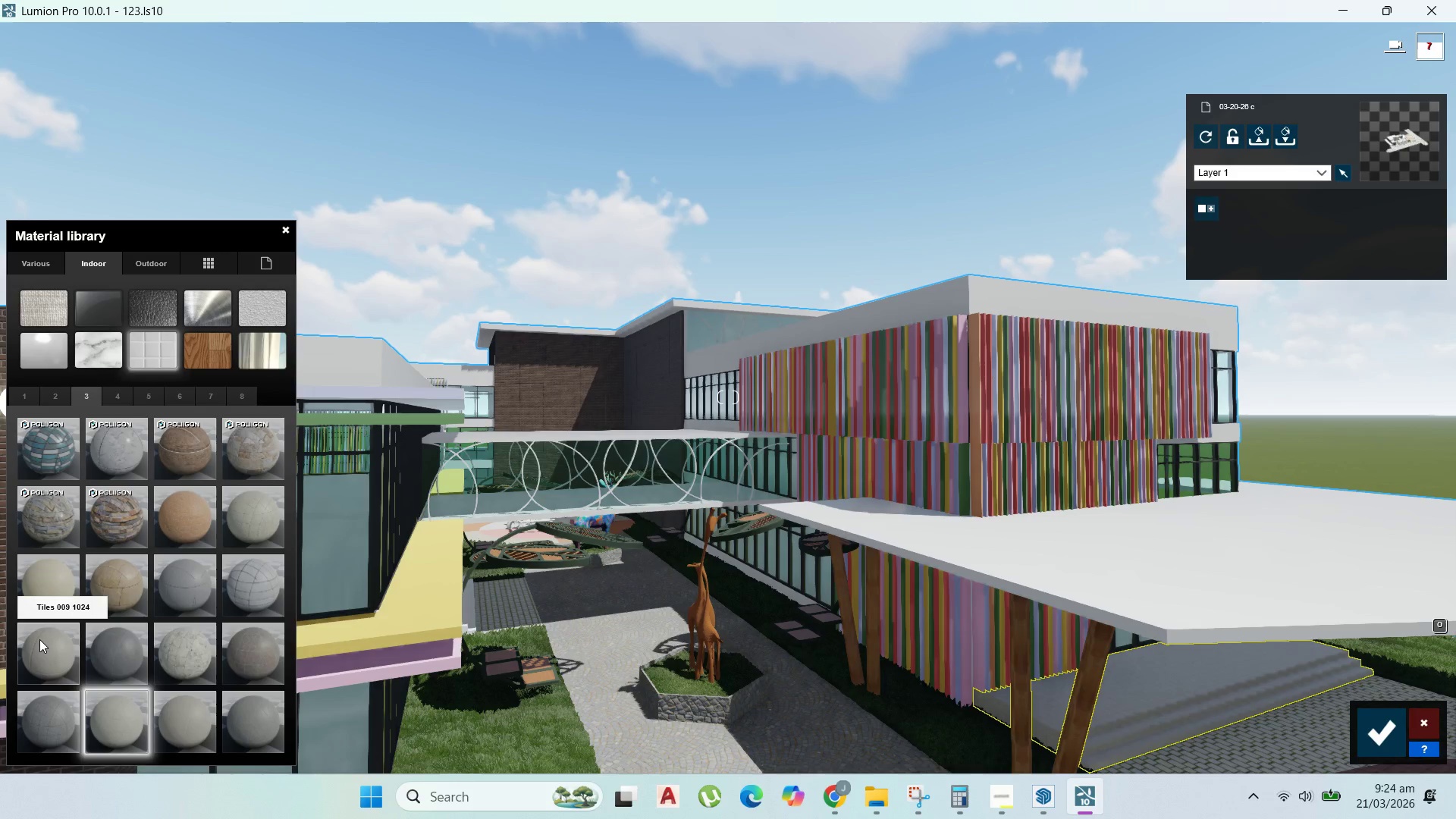 
left_click([39, 638])
 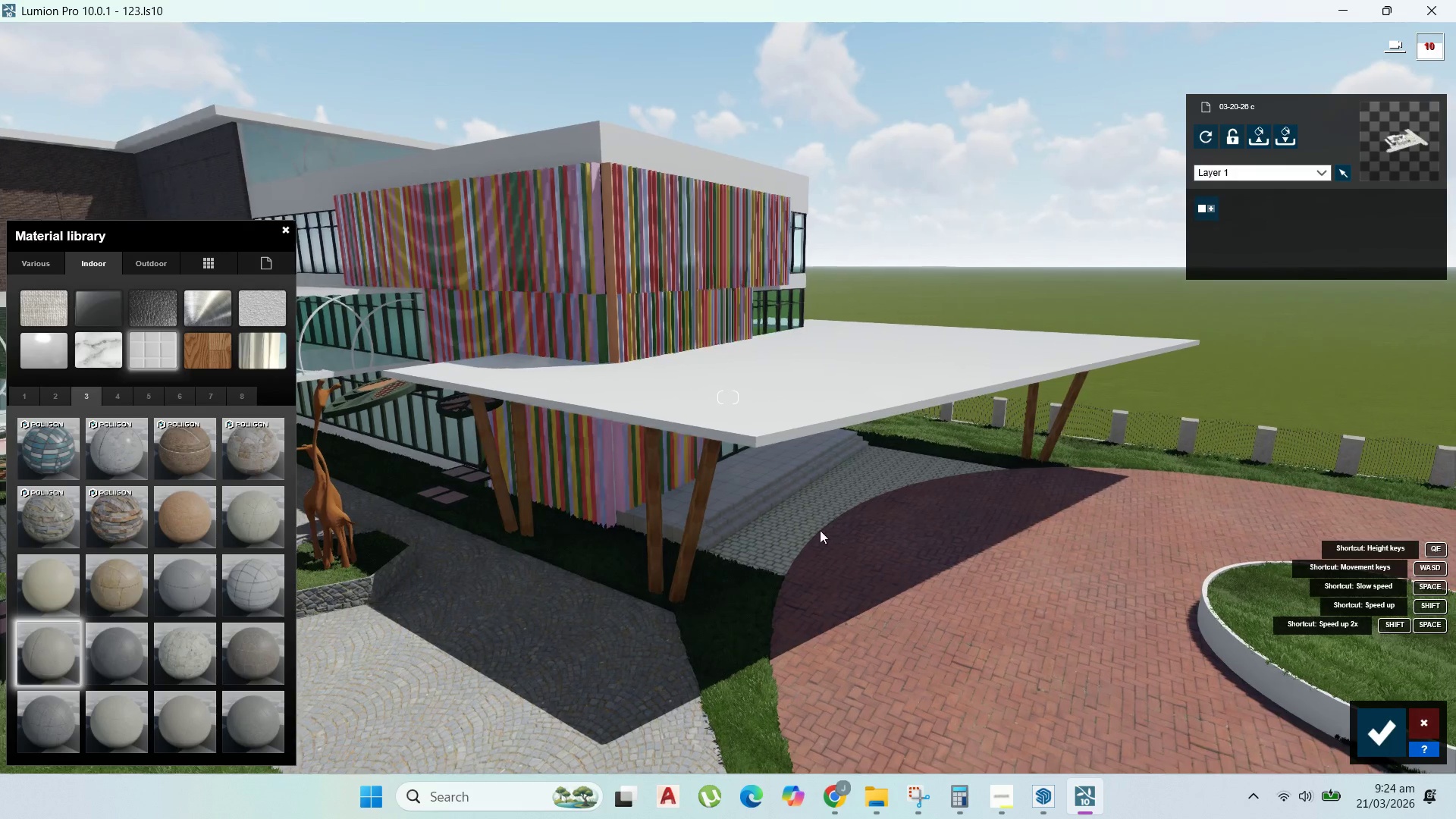 
left_click([805, 526])
 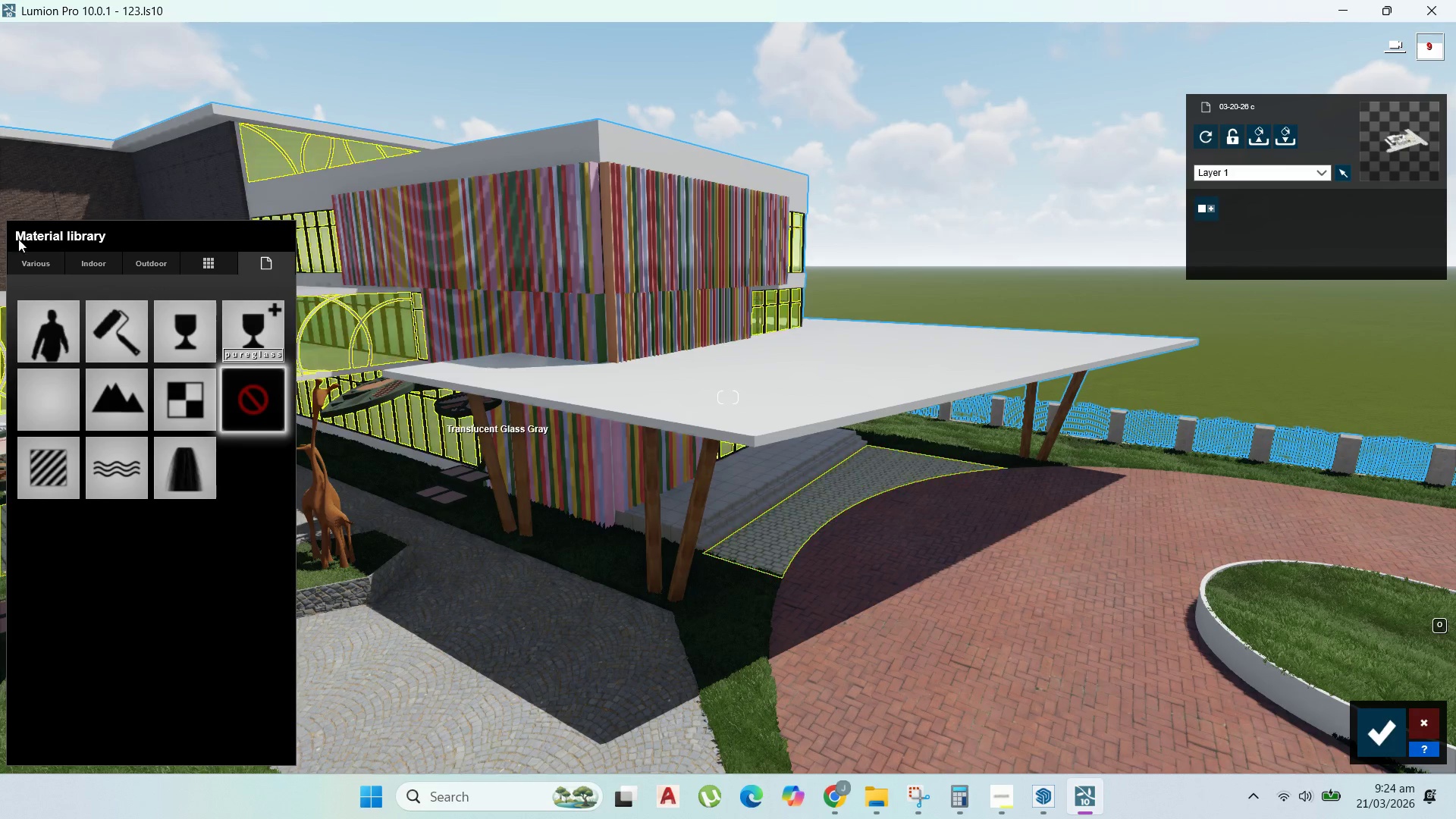 
left_click([160, 268])
 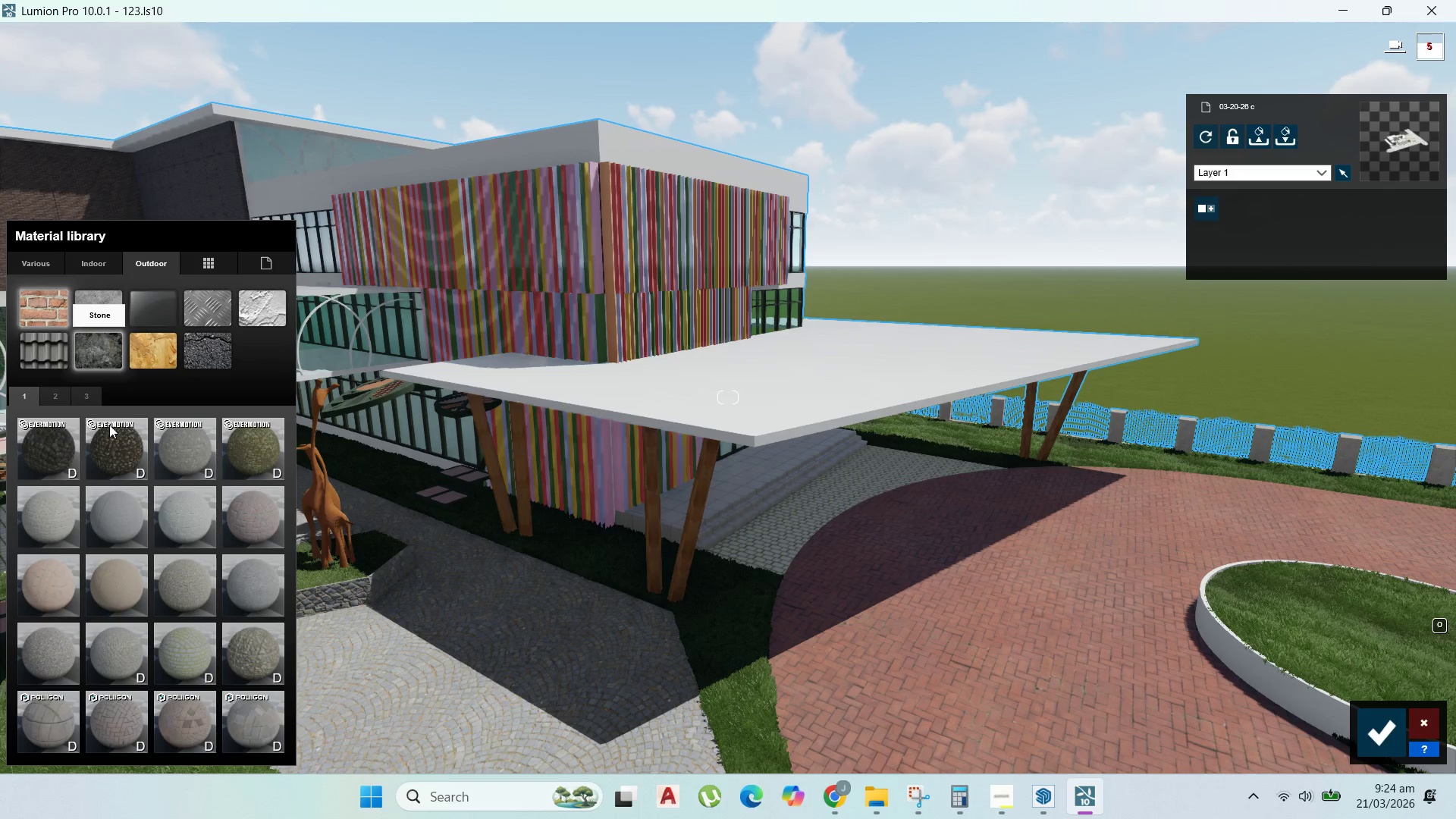 
scroll: coordinate [1009, 734], scroll_direction: up, amount: 3.0
 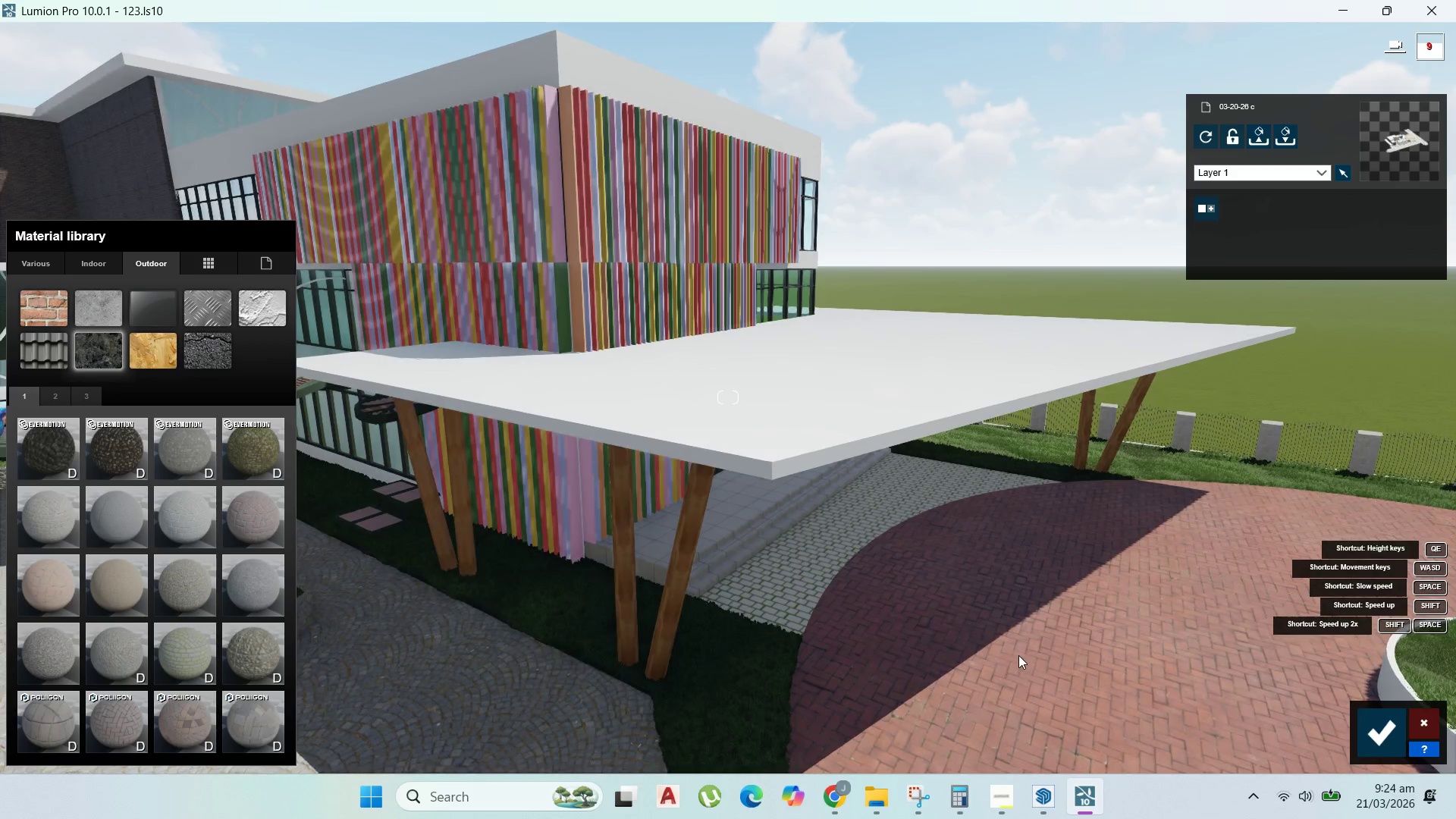 
left_click([1059, 607])
 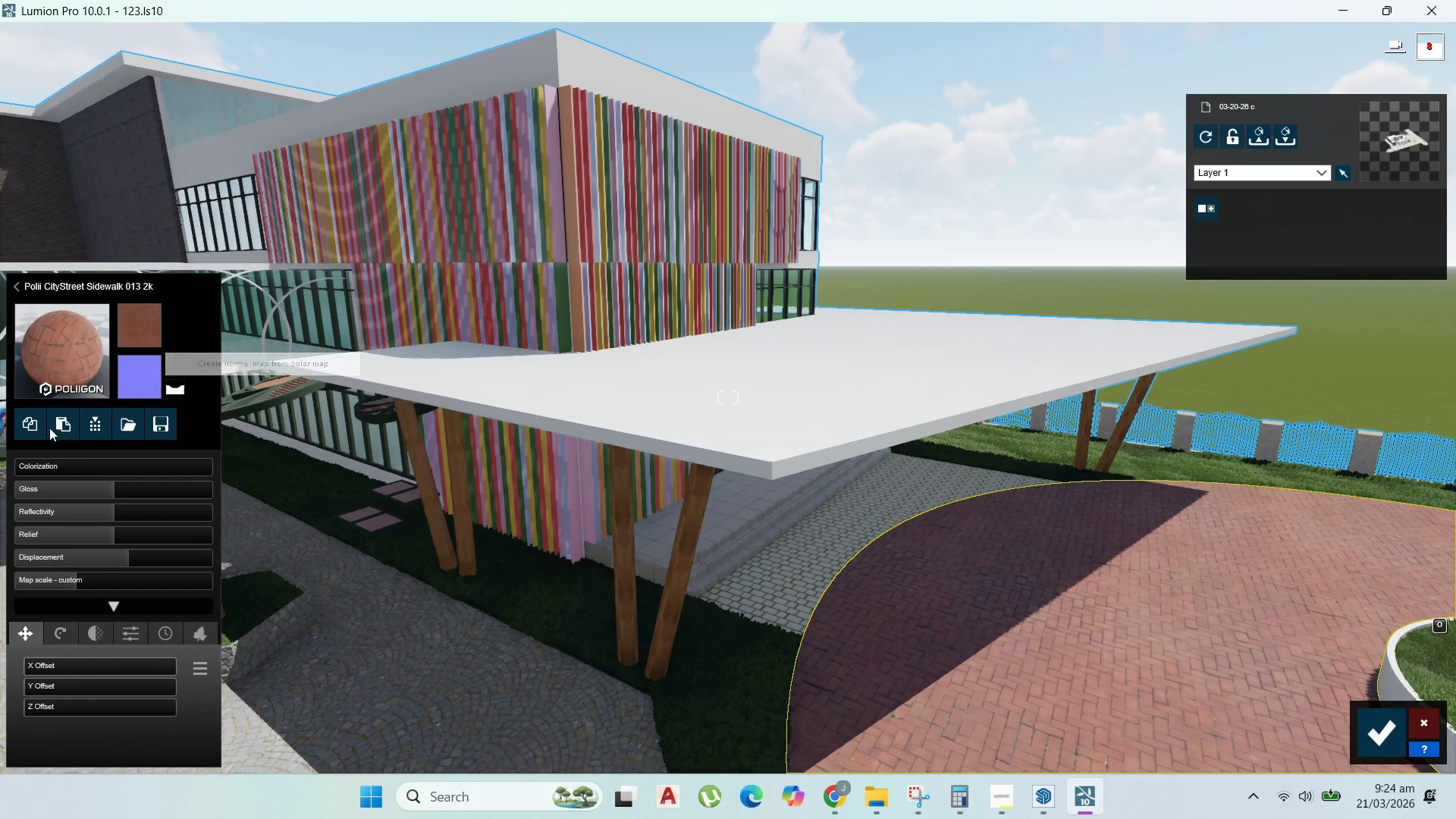 
left_click([39, 426])
 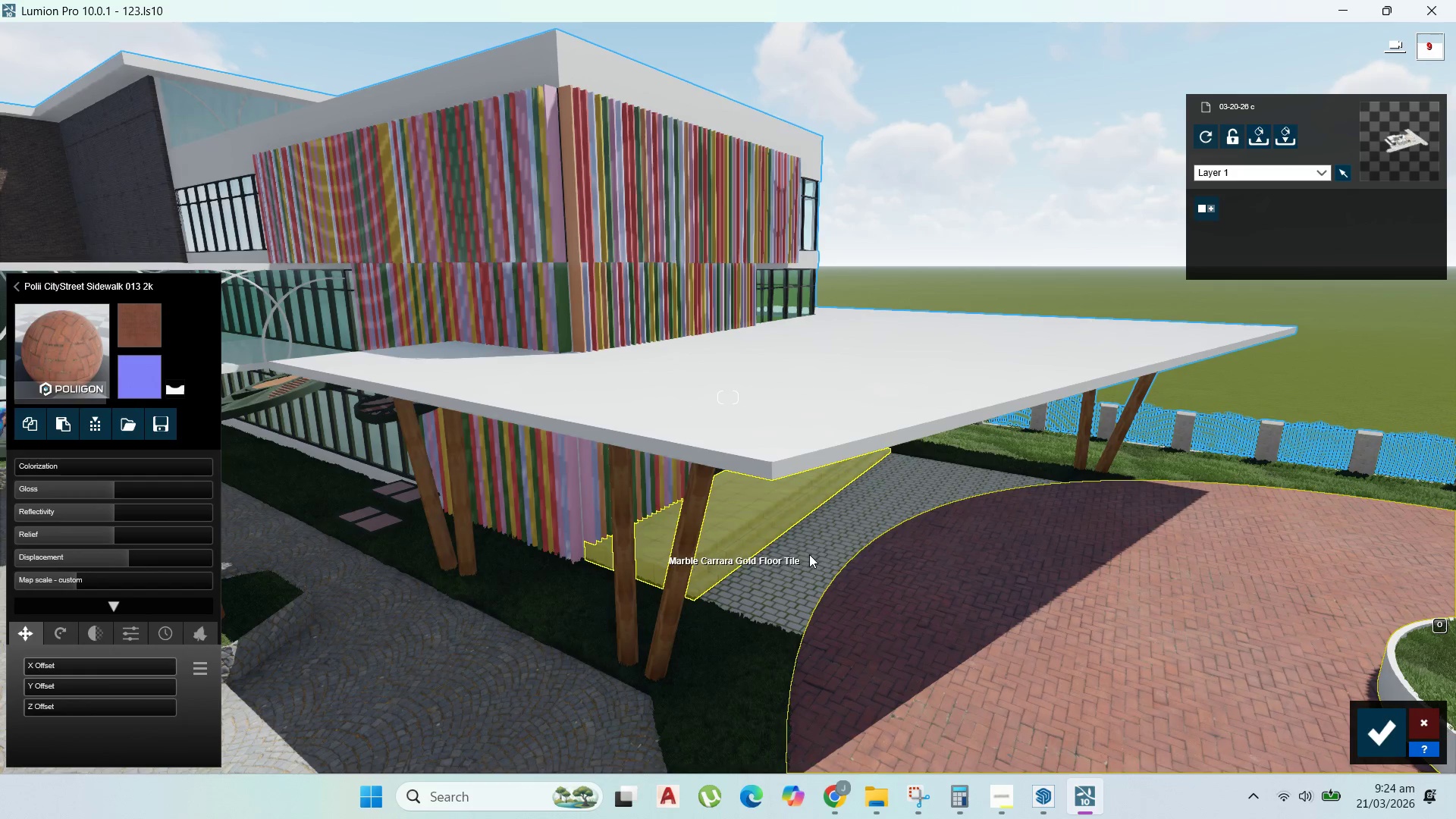 
left_click([809, 554])
 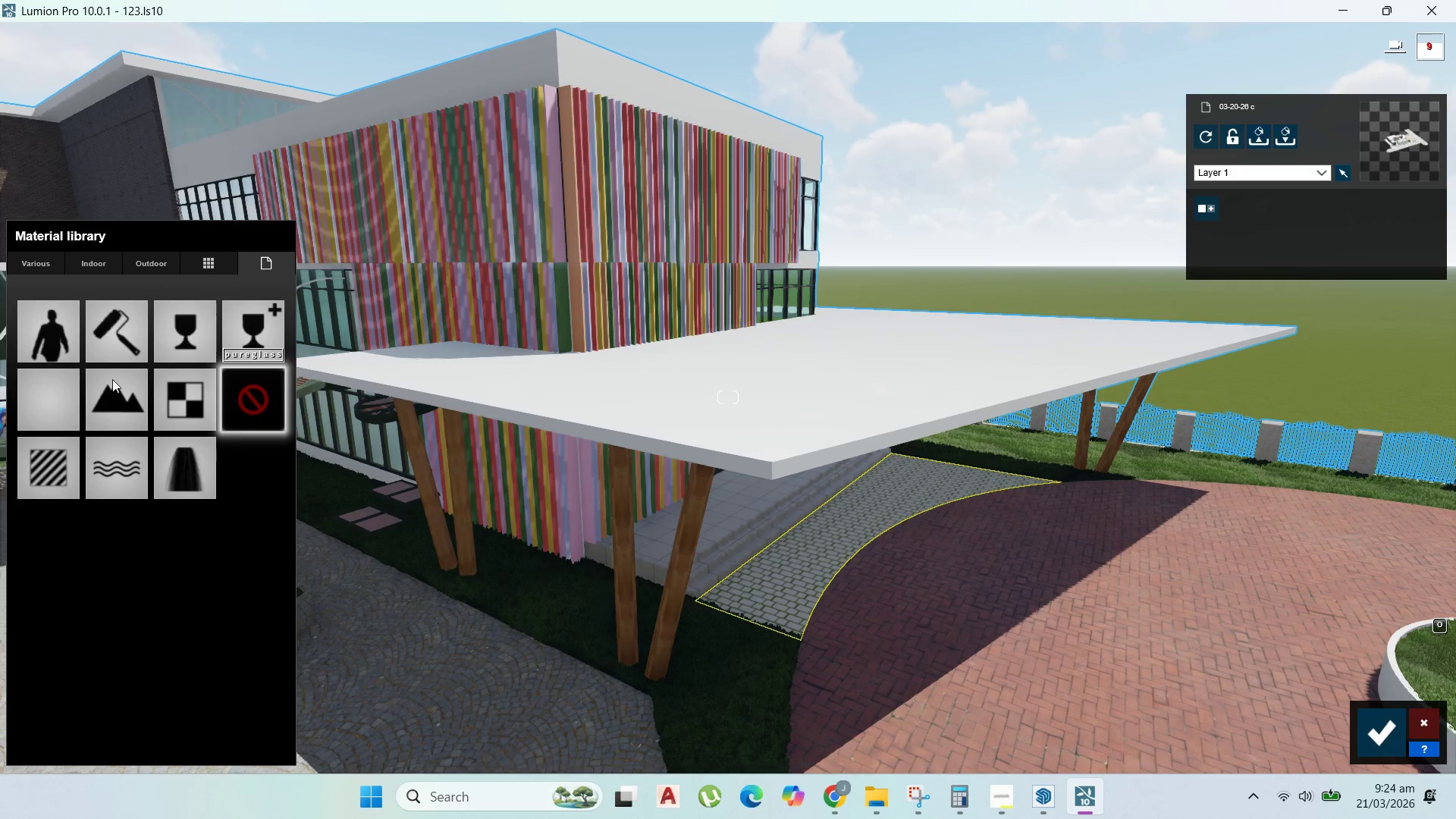 
mouse_move([71, 492])
 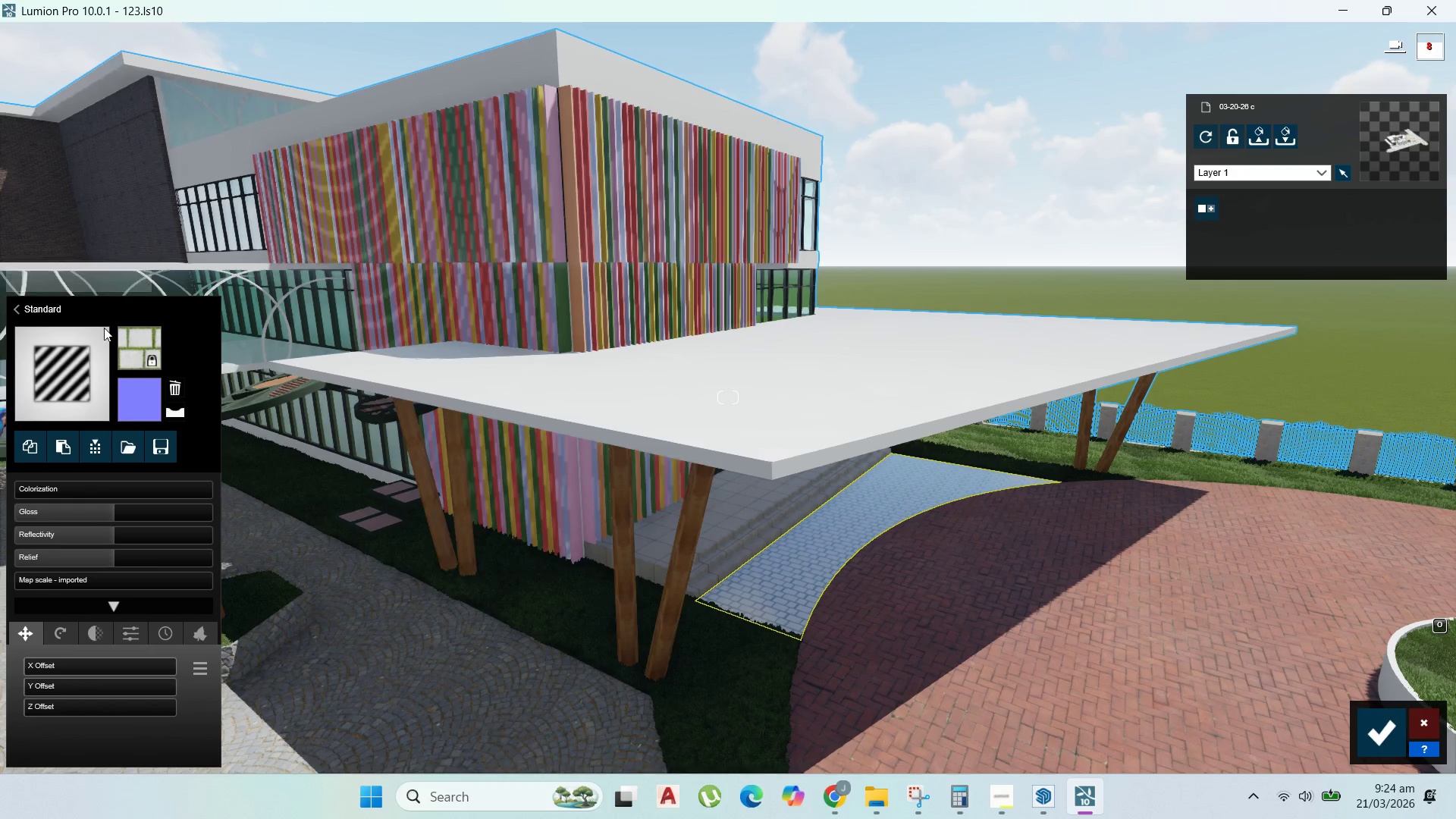 
mouse_move([64, 443])
 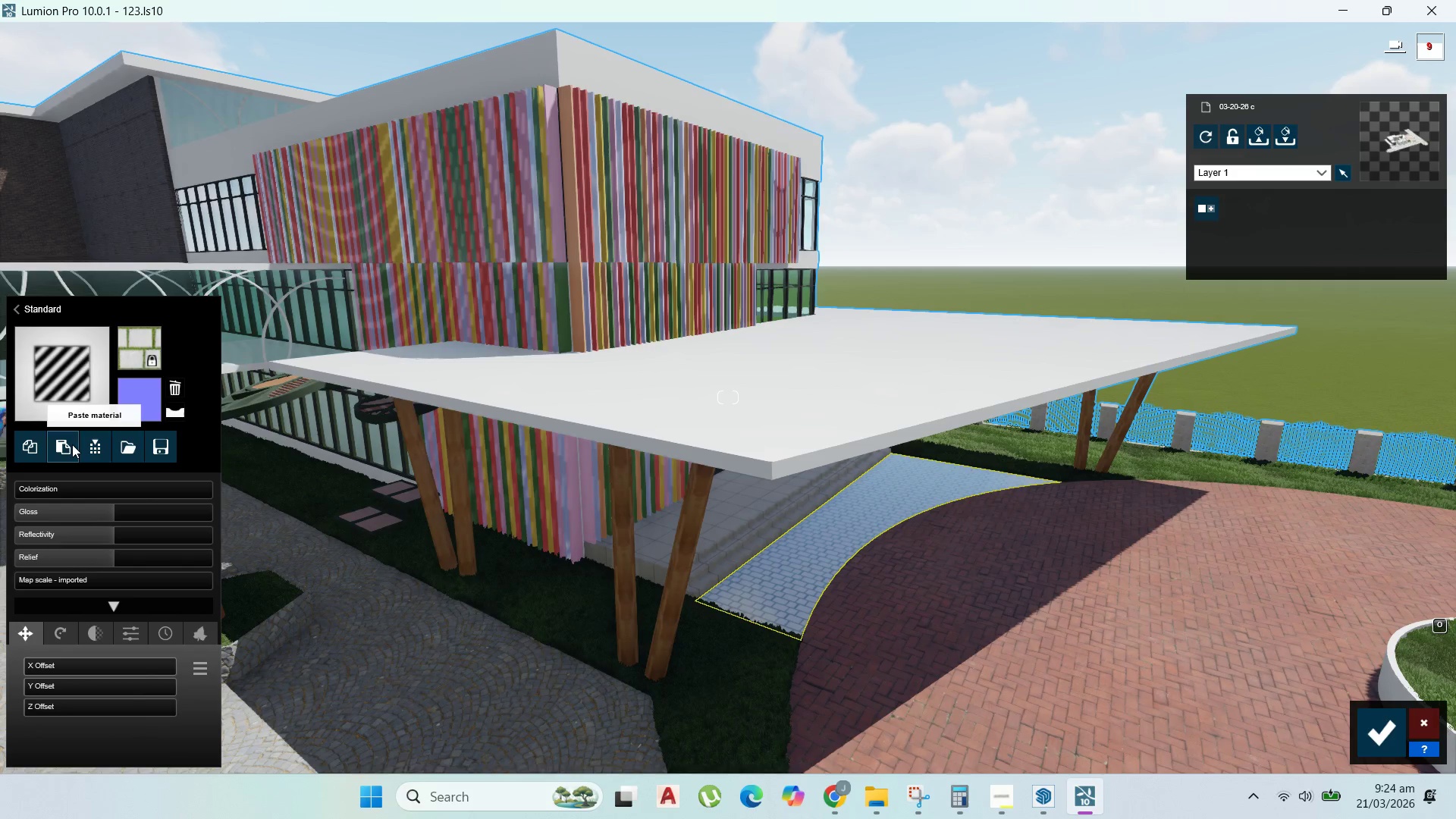 
left_click([72, 444])
 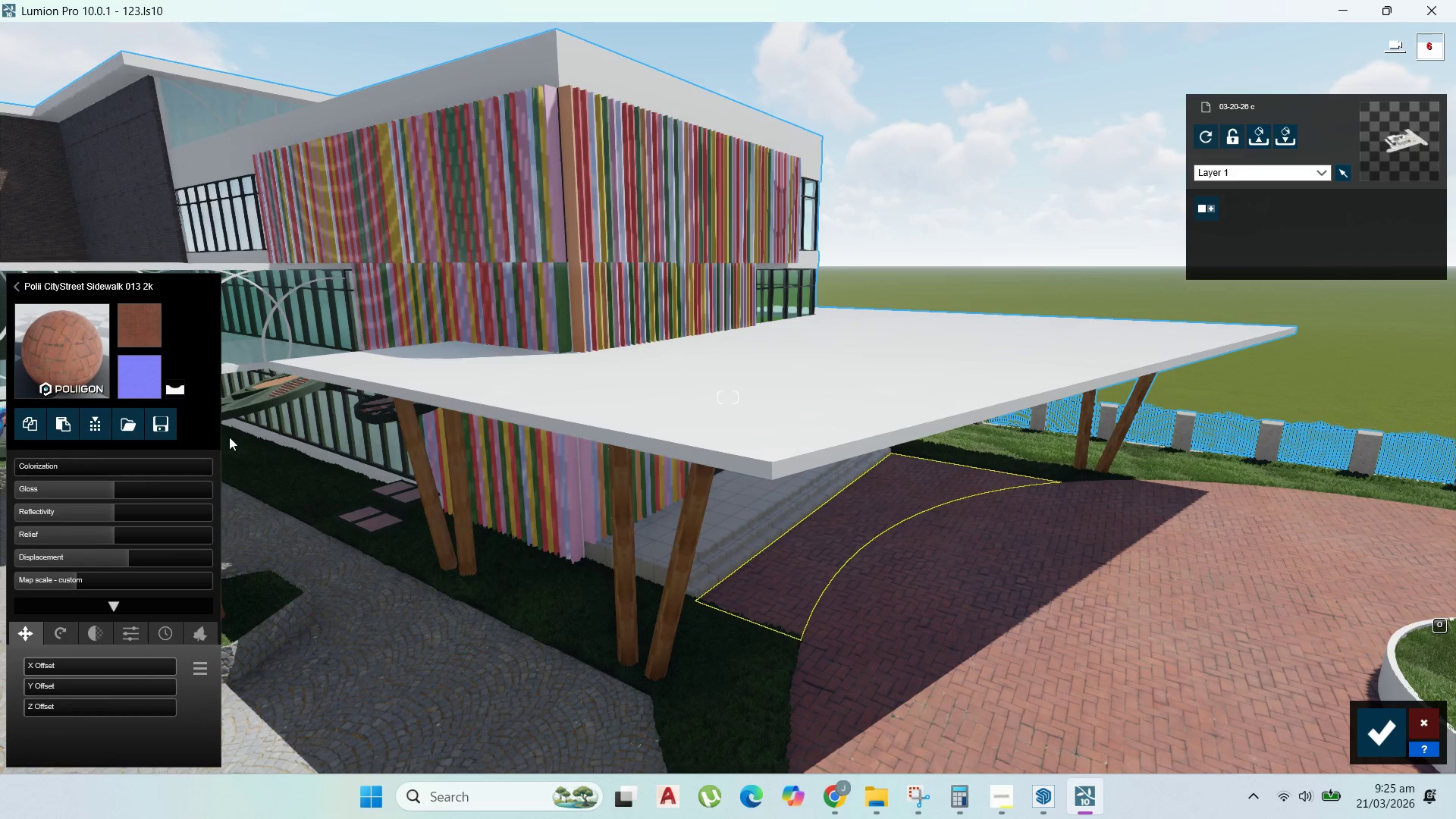 
scroll: coordinate [688, 425], scroll_direction: down, amount: 20.0
 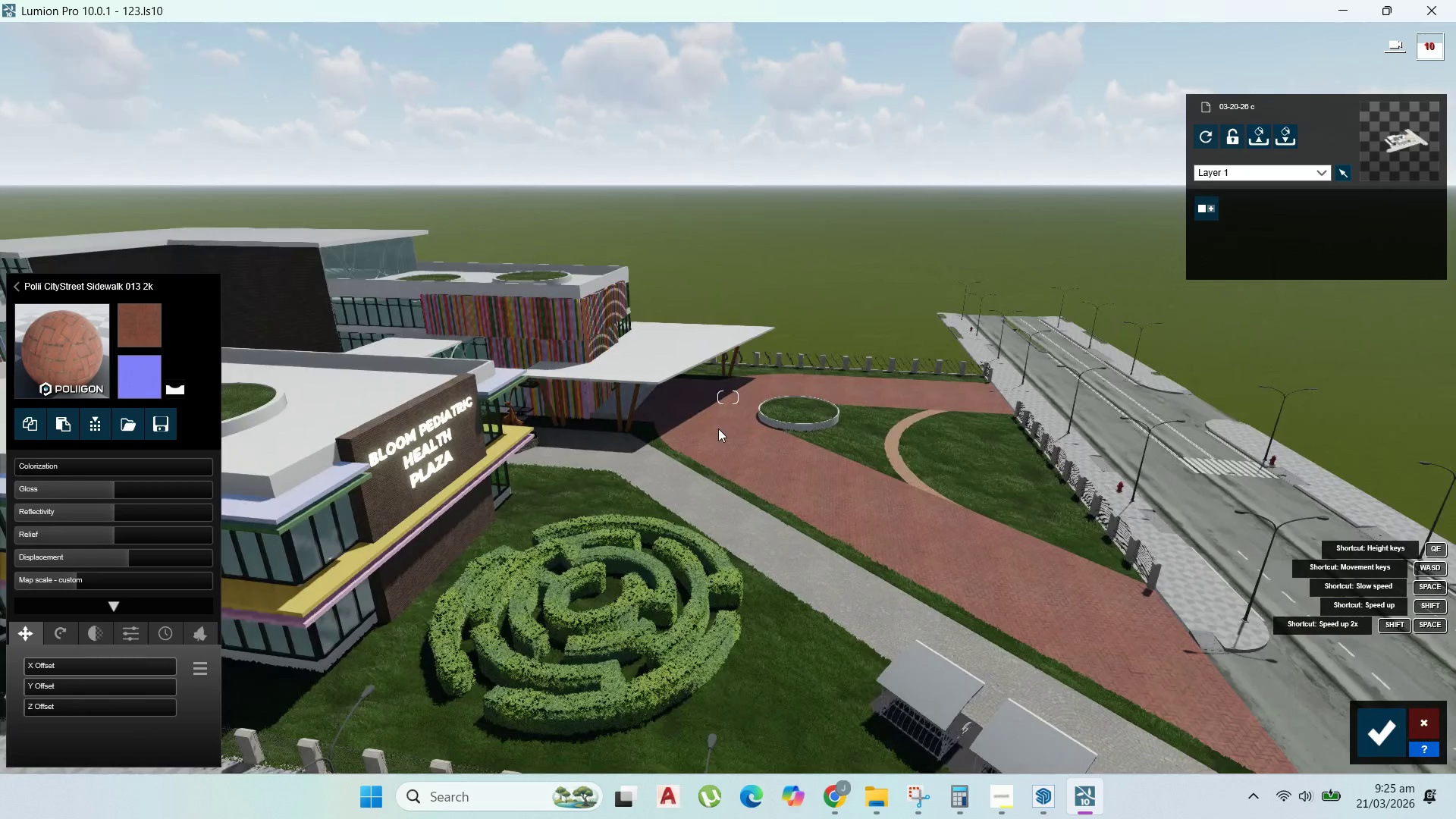 
scroll: coordinate [790, 385], scroll_direction: up, amount: 10.0
 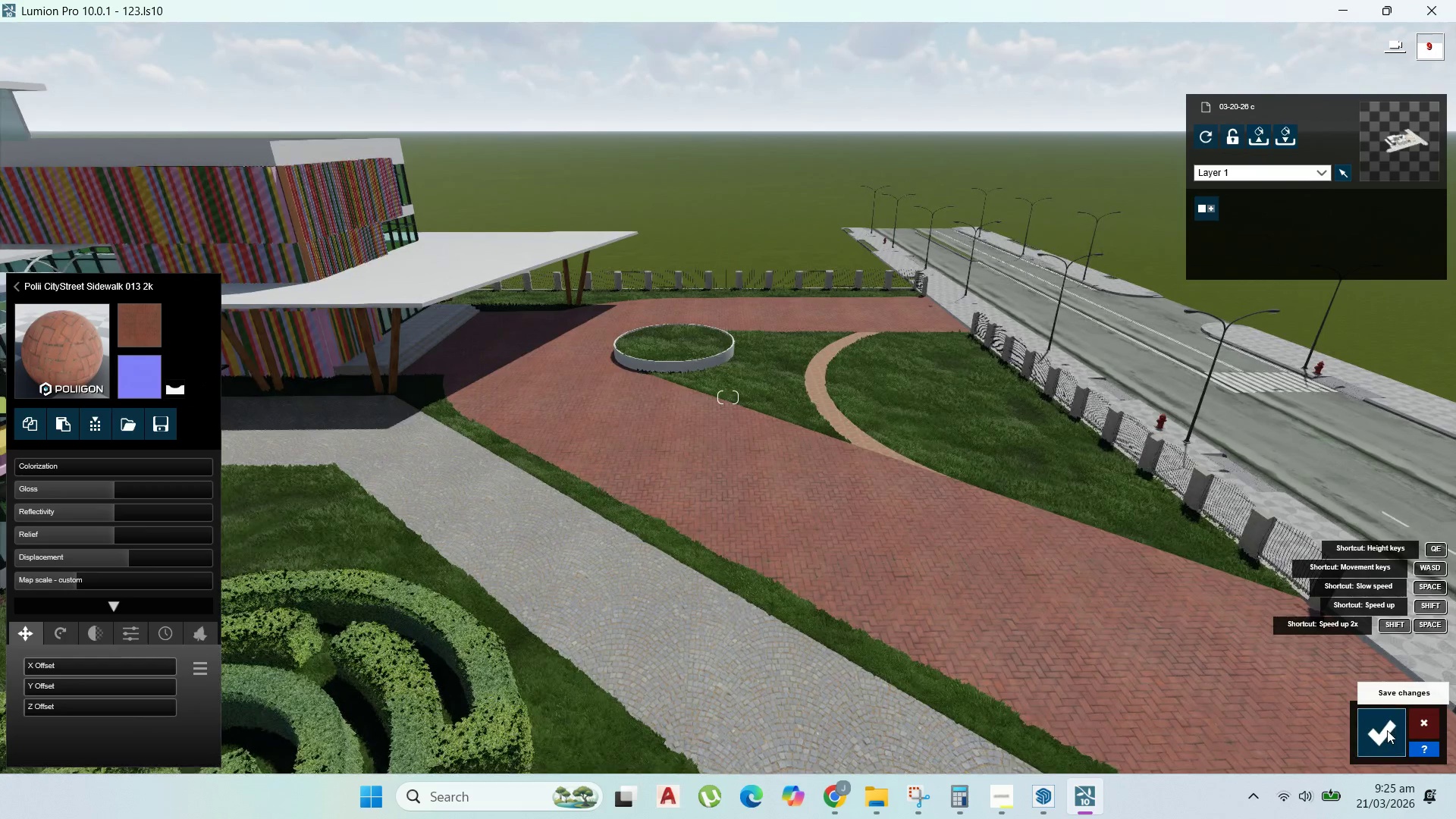 
left_click([1050, 789])
 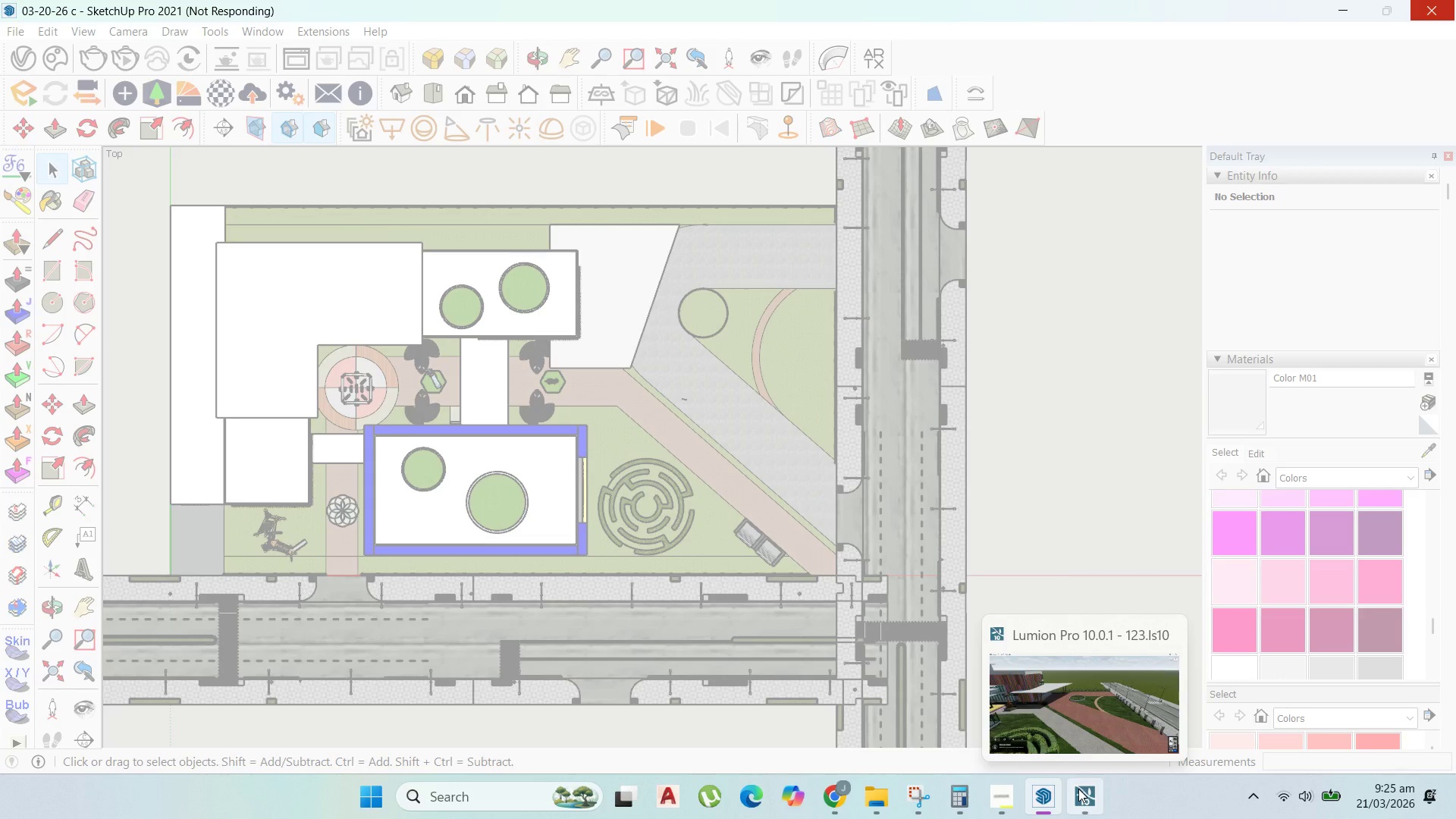 
left_click([1078, 789])
 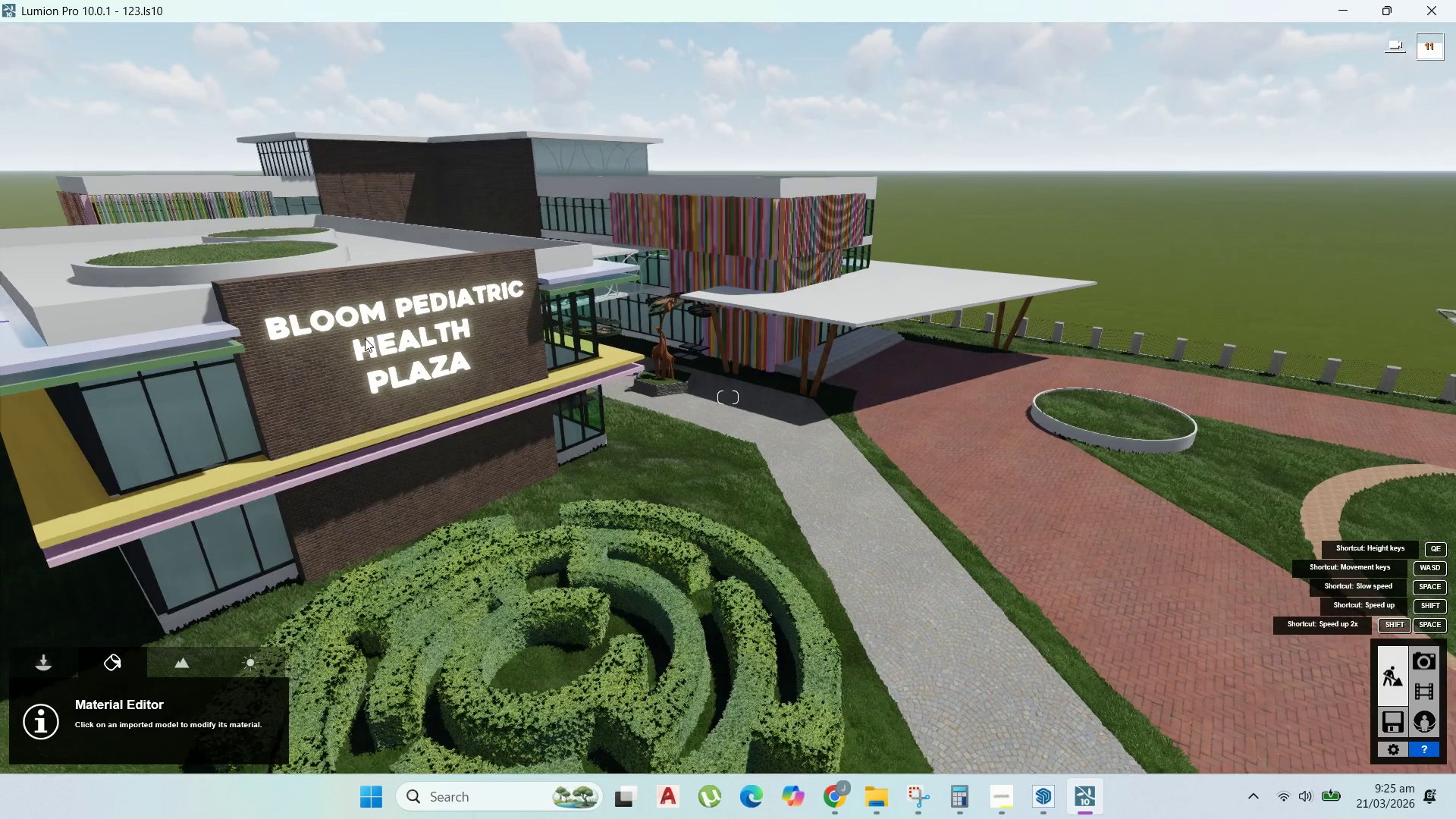 
scroll: coordinate [401, 283], scroll_direction: up, amount: 8.0
 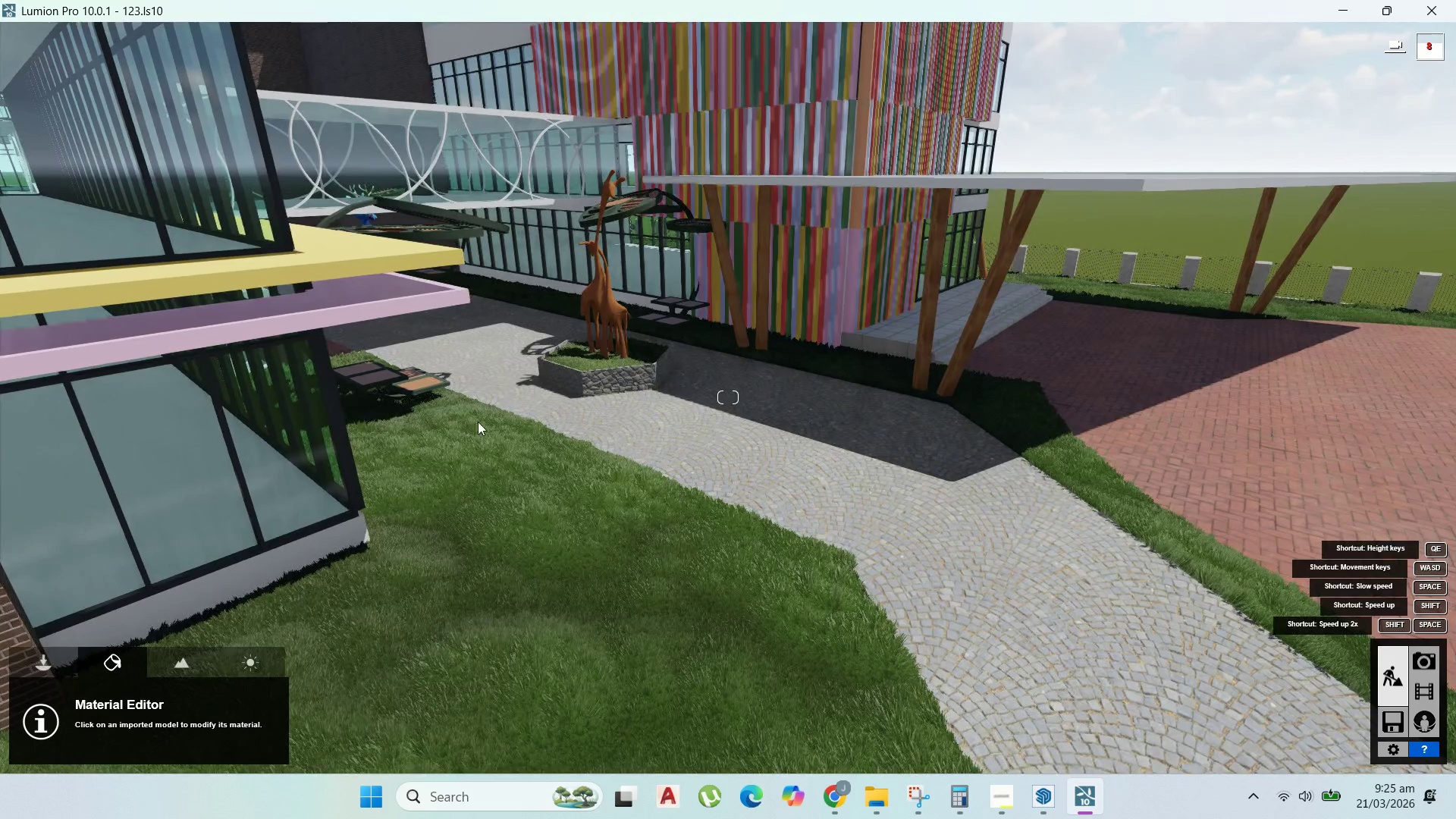 
left_click([287, 460])
 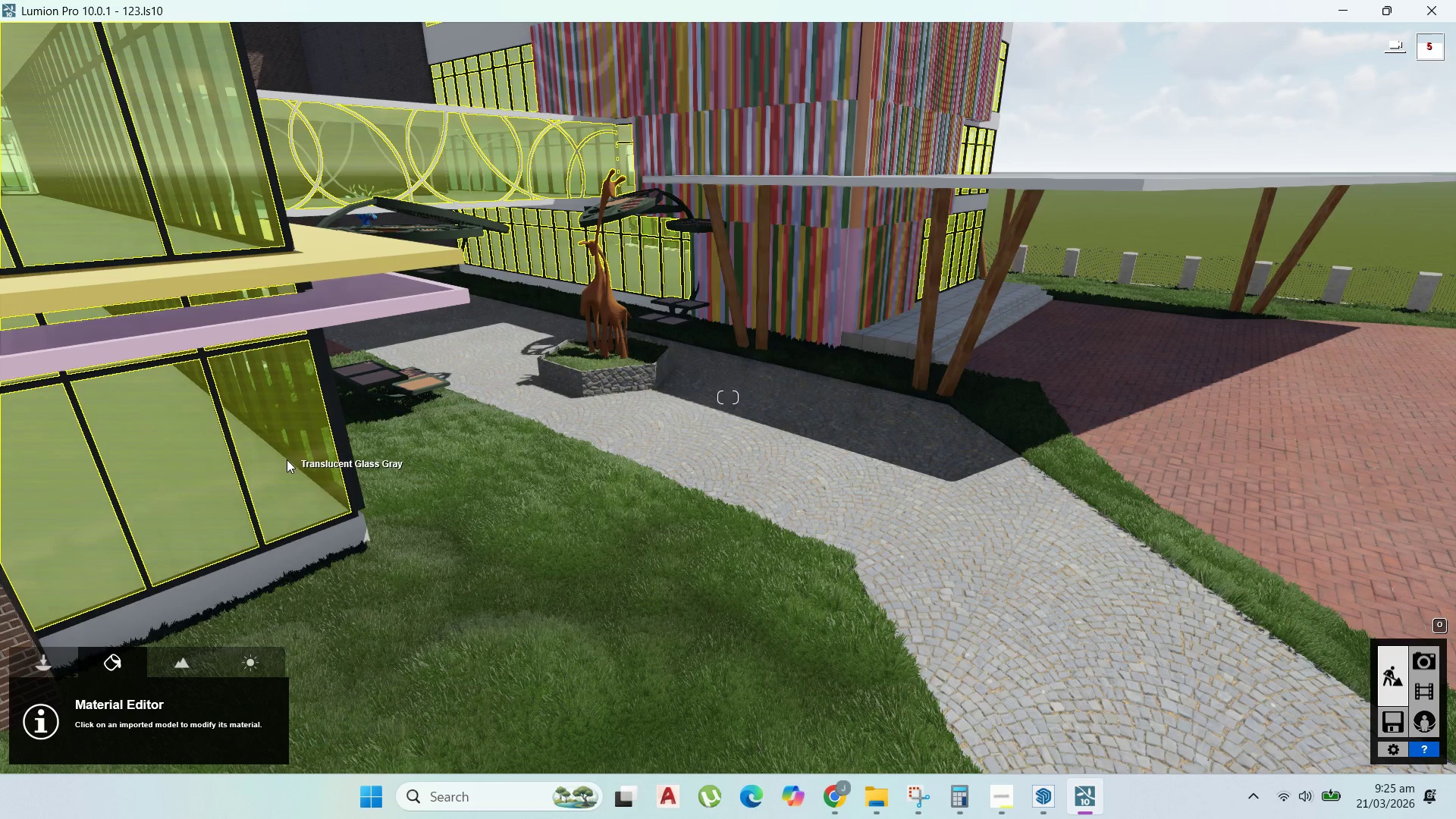 
wait(6.58)
 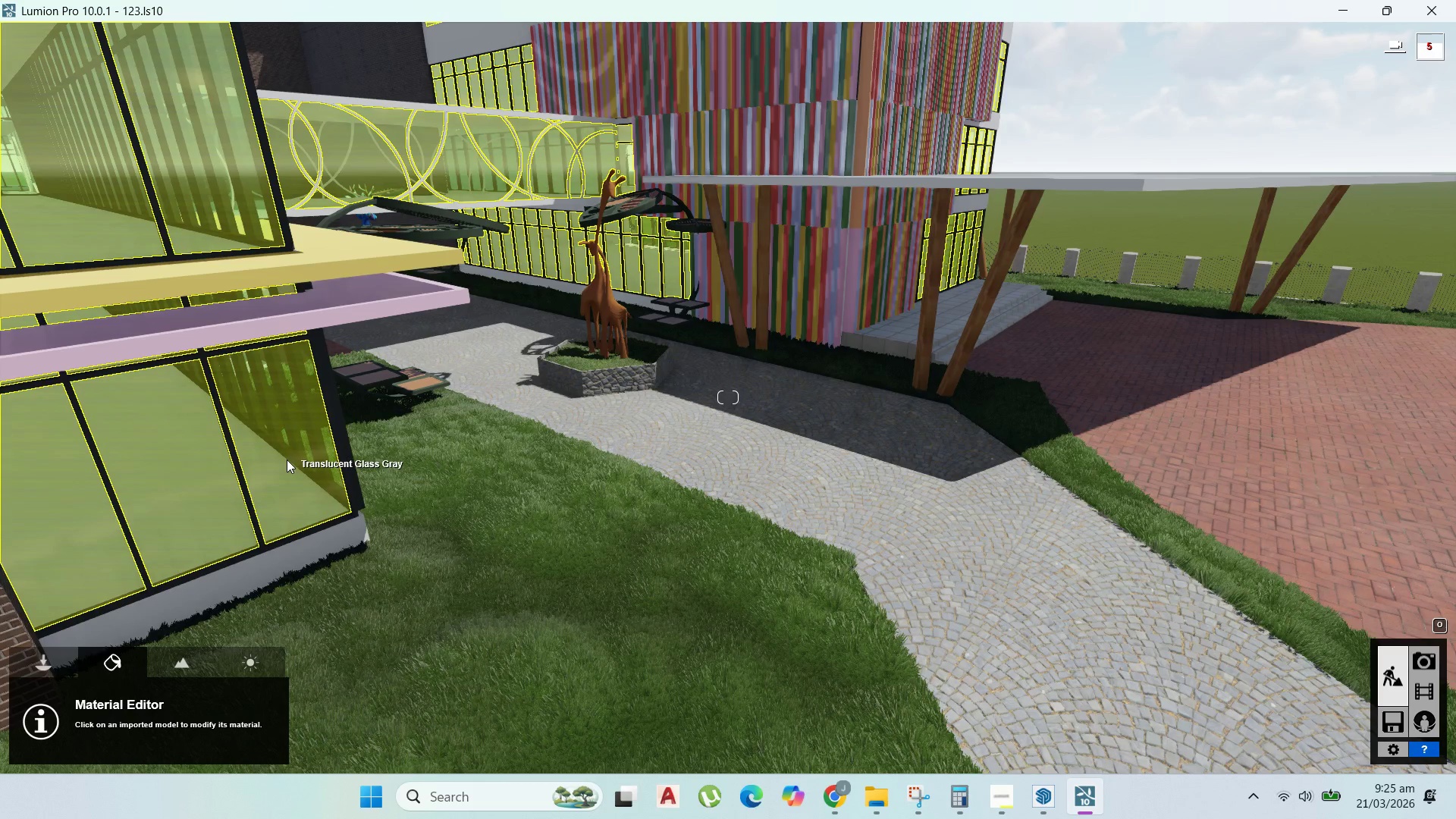 
left_click_drag(start_coordinate=[287, 460], to_coordinate=[1034, 794])
 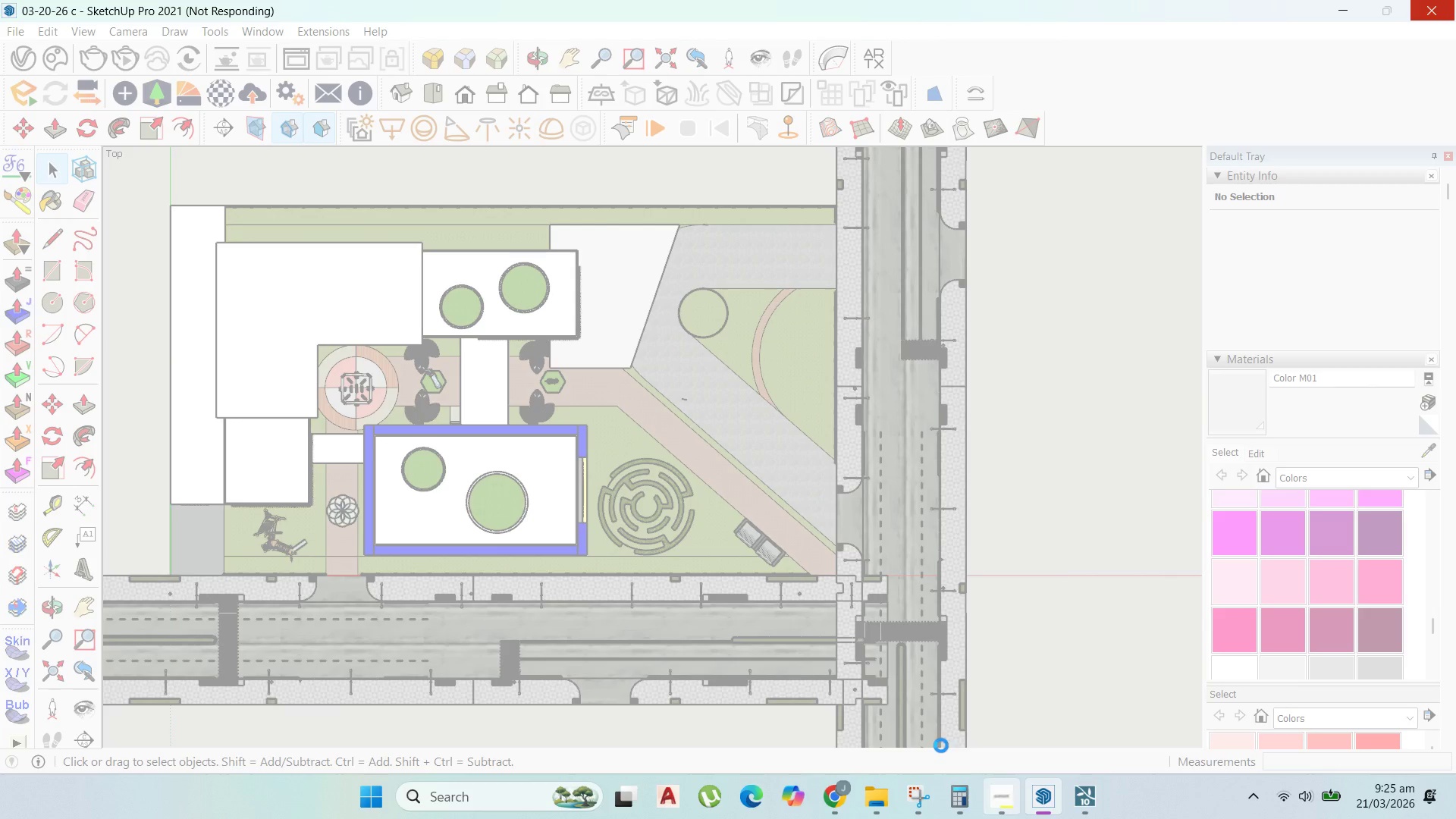 
left_click([1034, 794])
 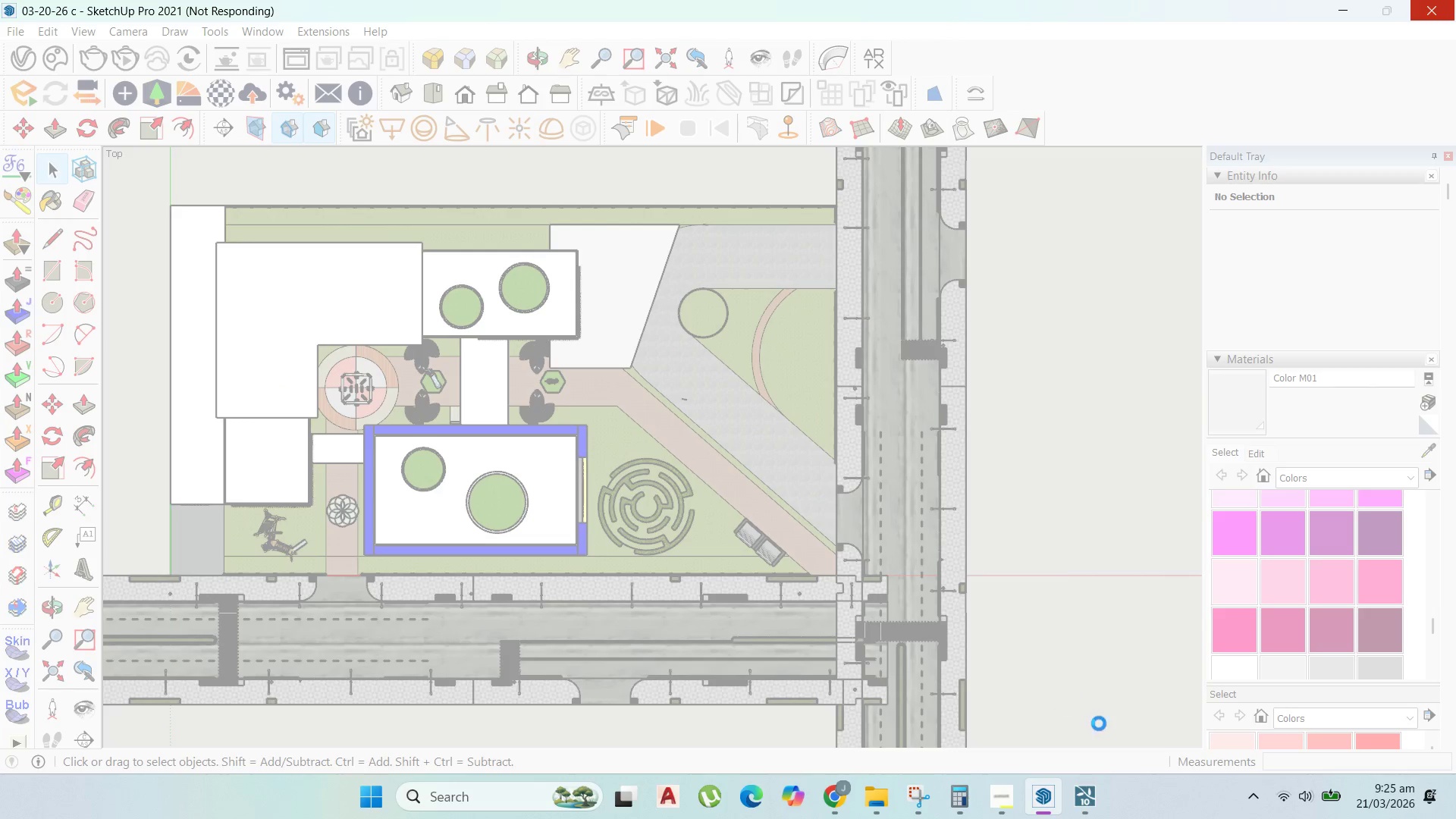 
left_click([1081, 805])
 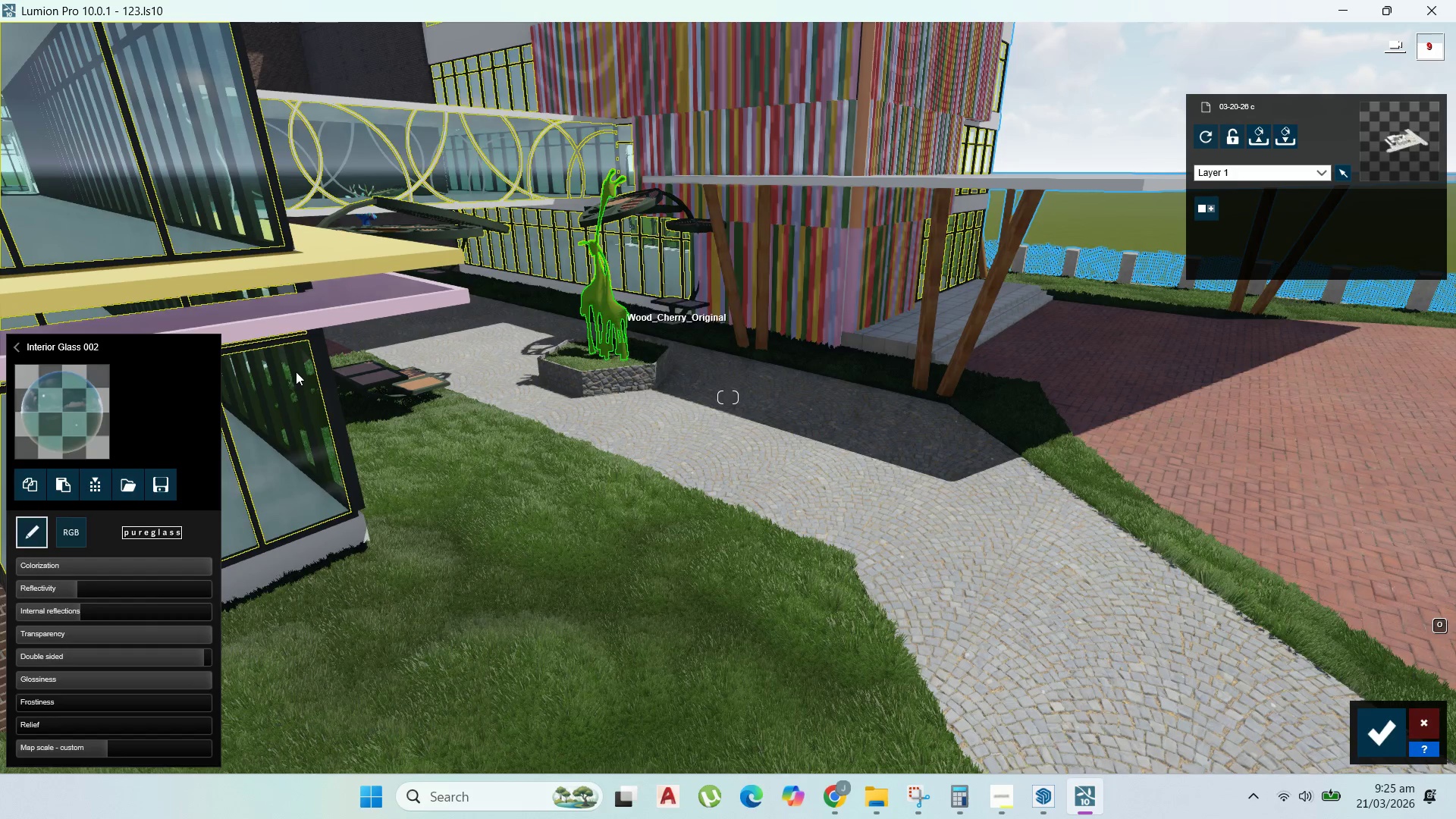 
left_click([67, 389])
 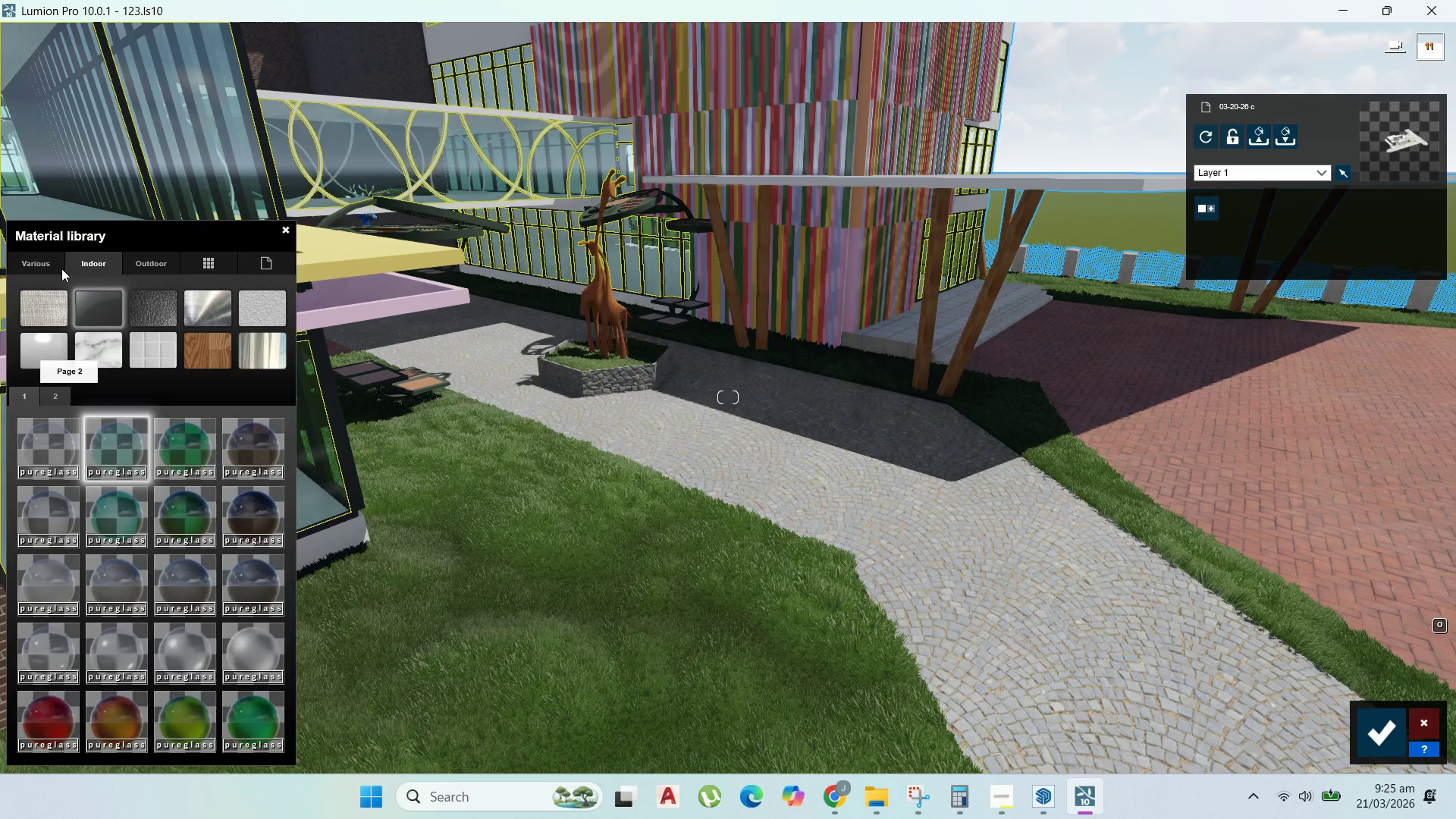 
mouse_move([140, 281])
 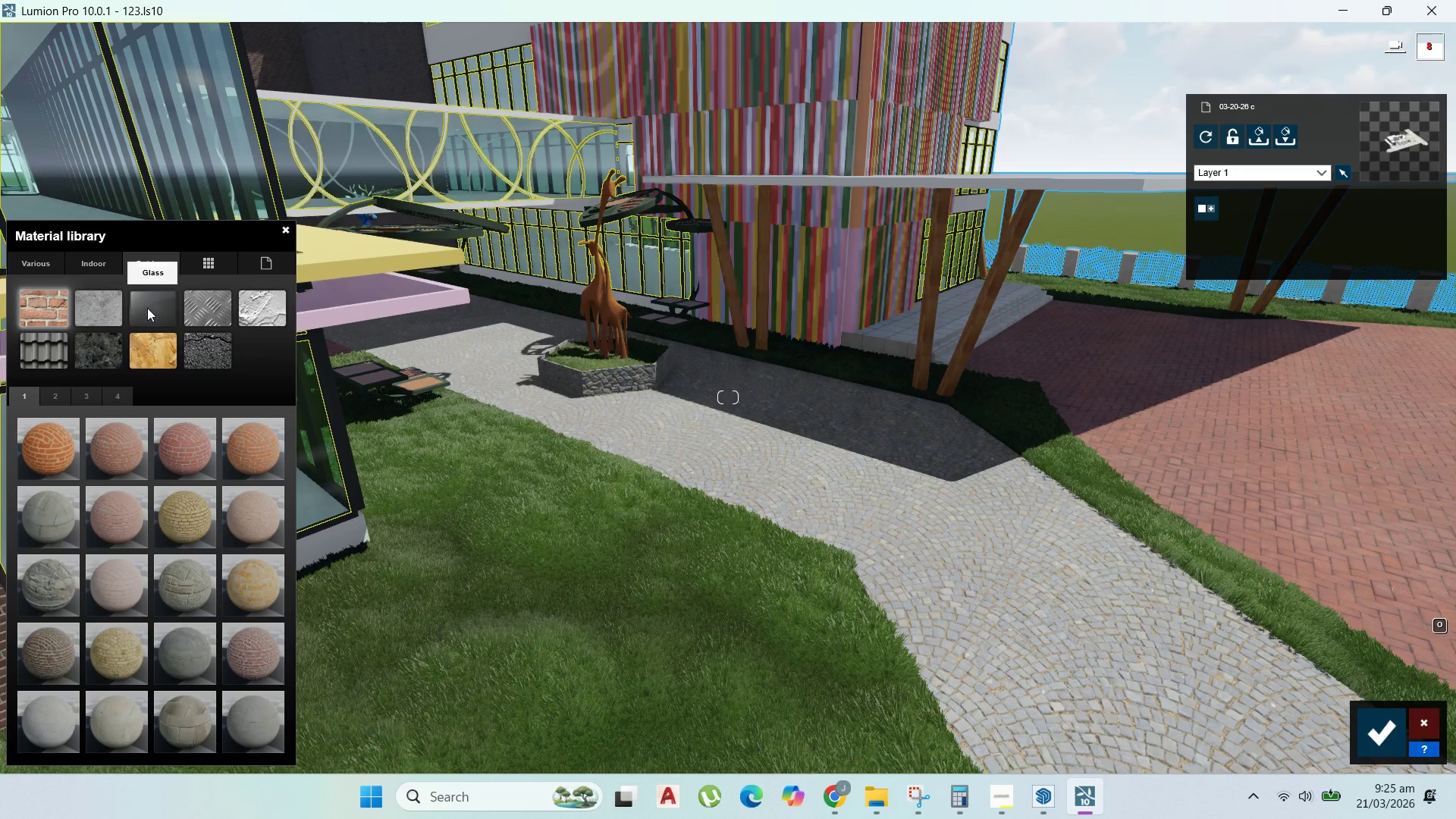 
left_click([150, 310])
 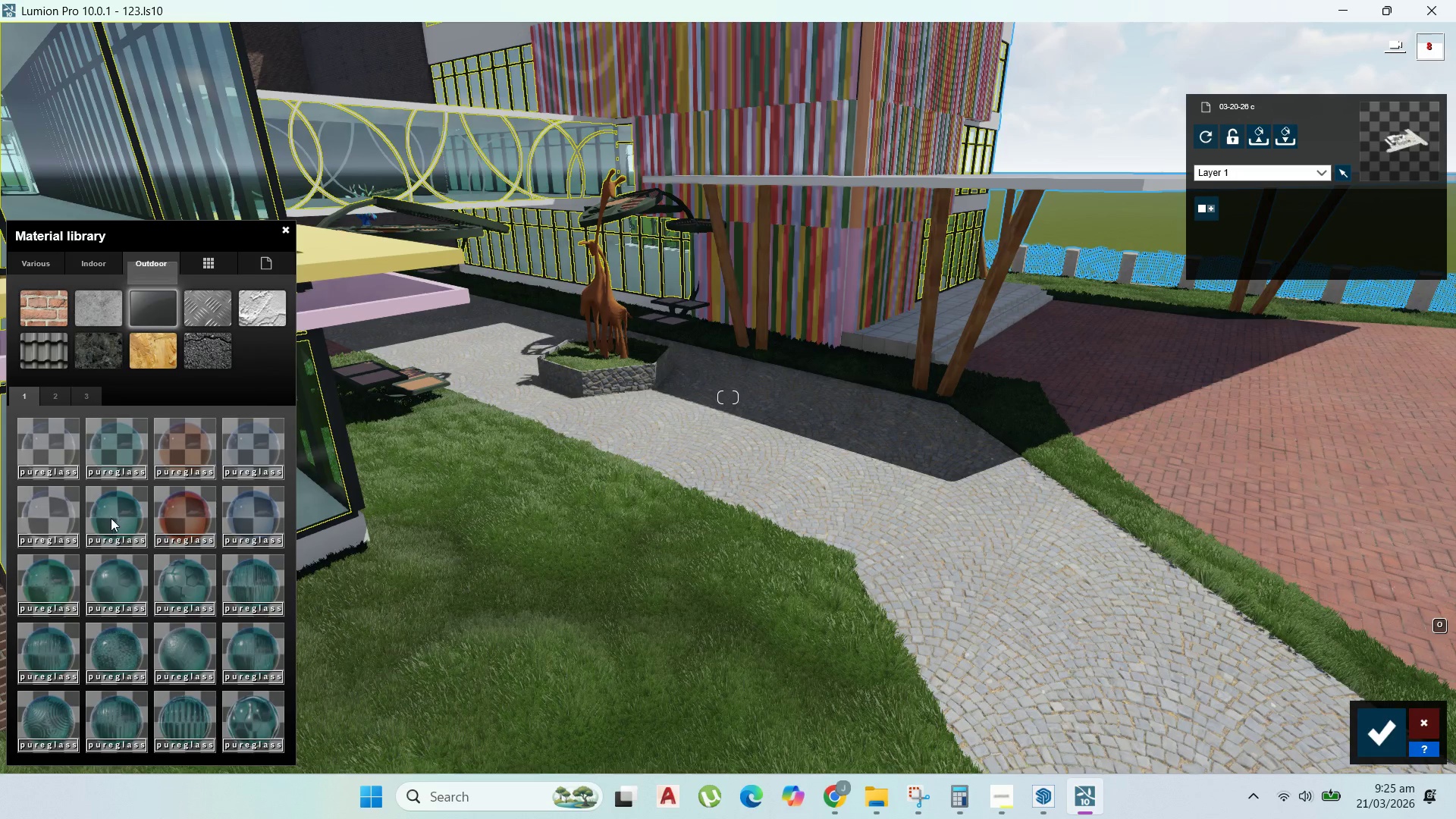 
left_click([40, 504])
 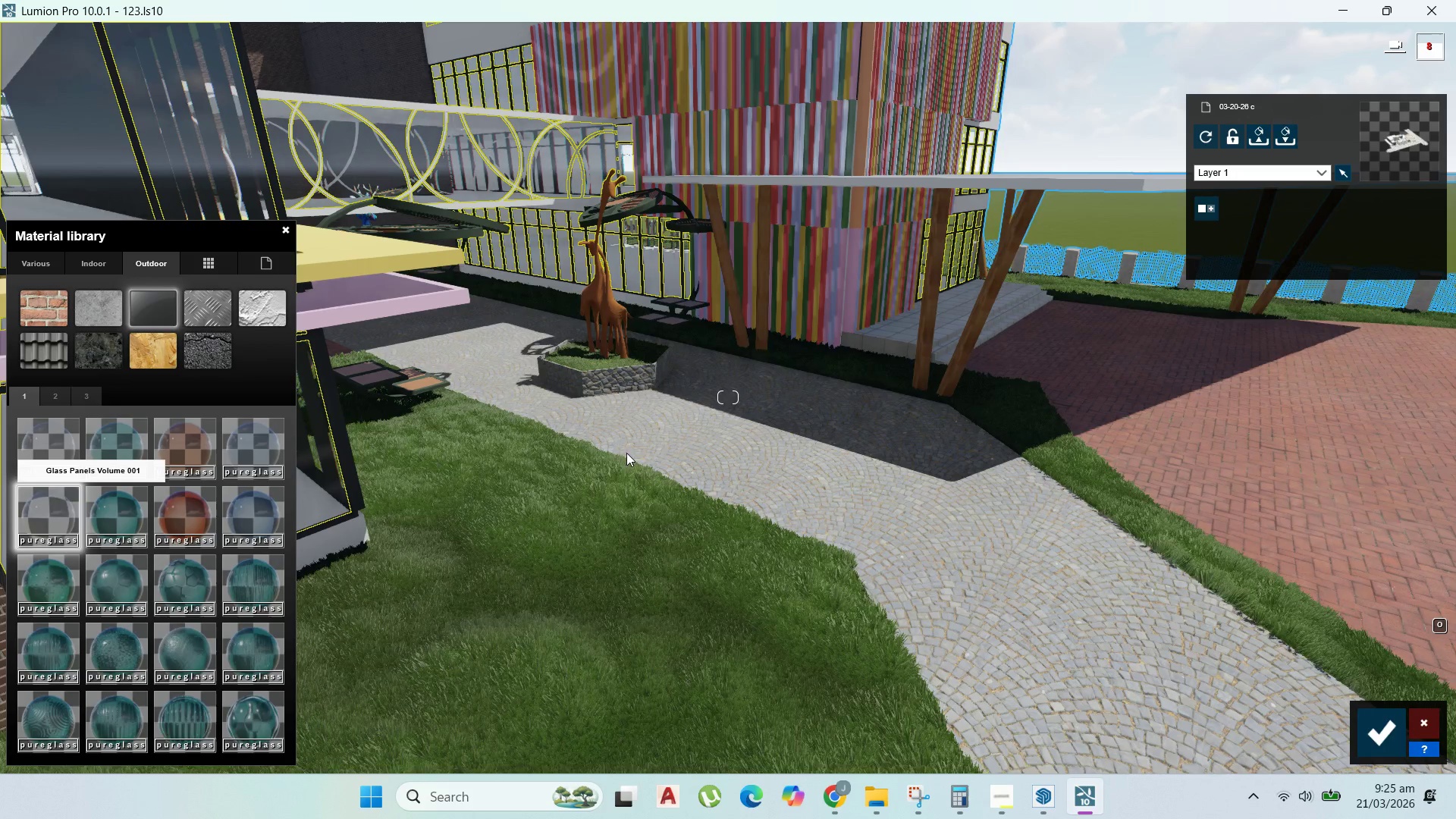 
scroll: coordinate [466, 356], scroll_direction: down, amount: 6.0
 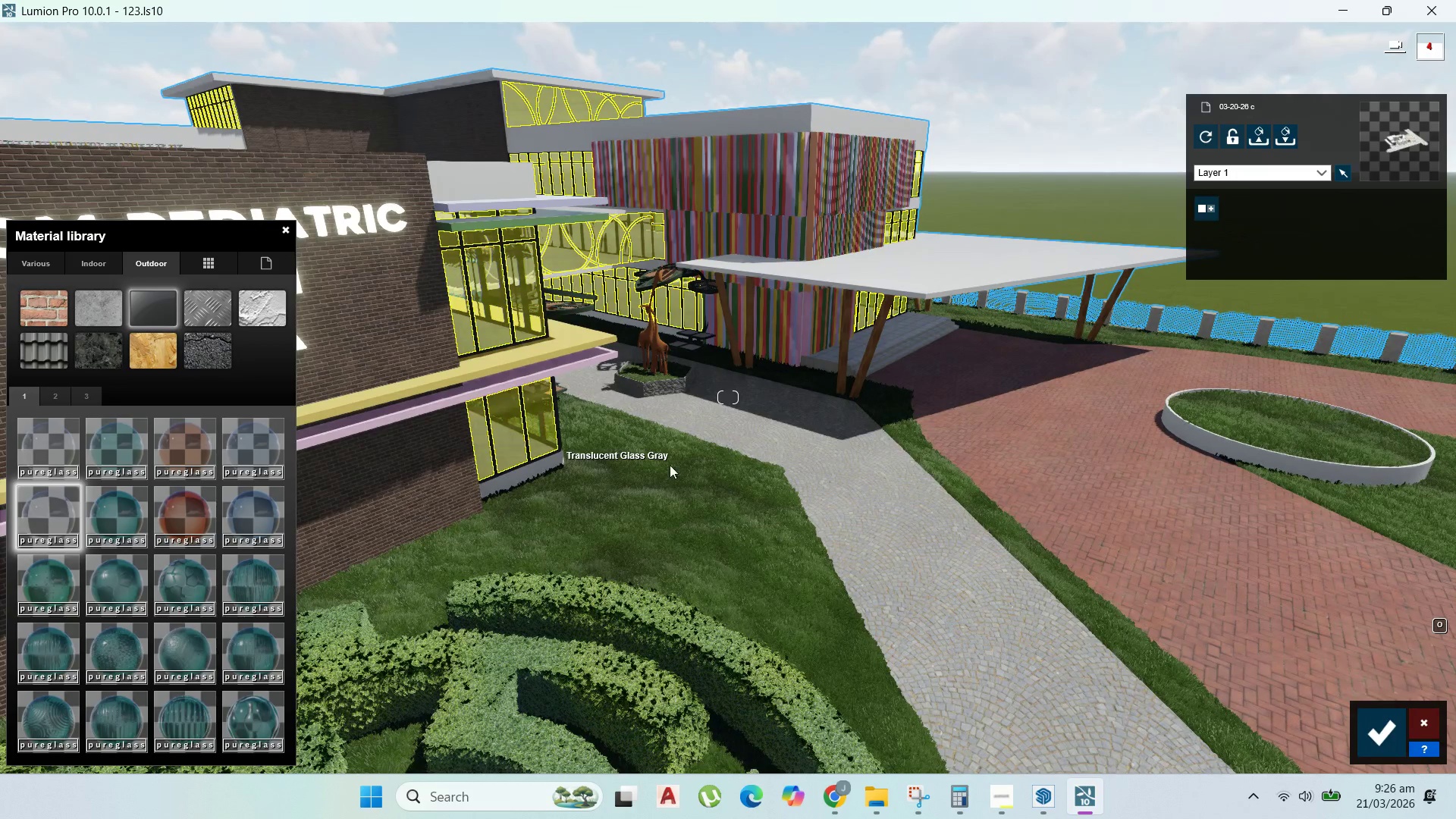 
wait(5.24)
 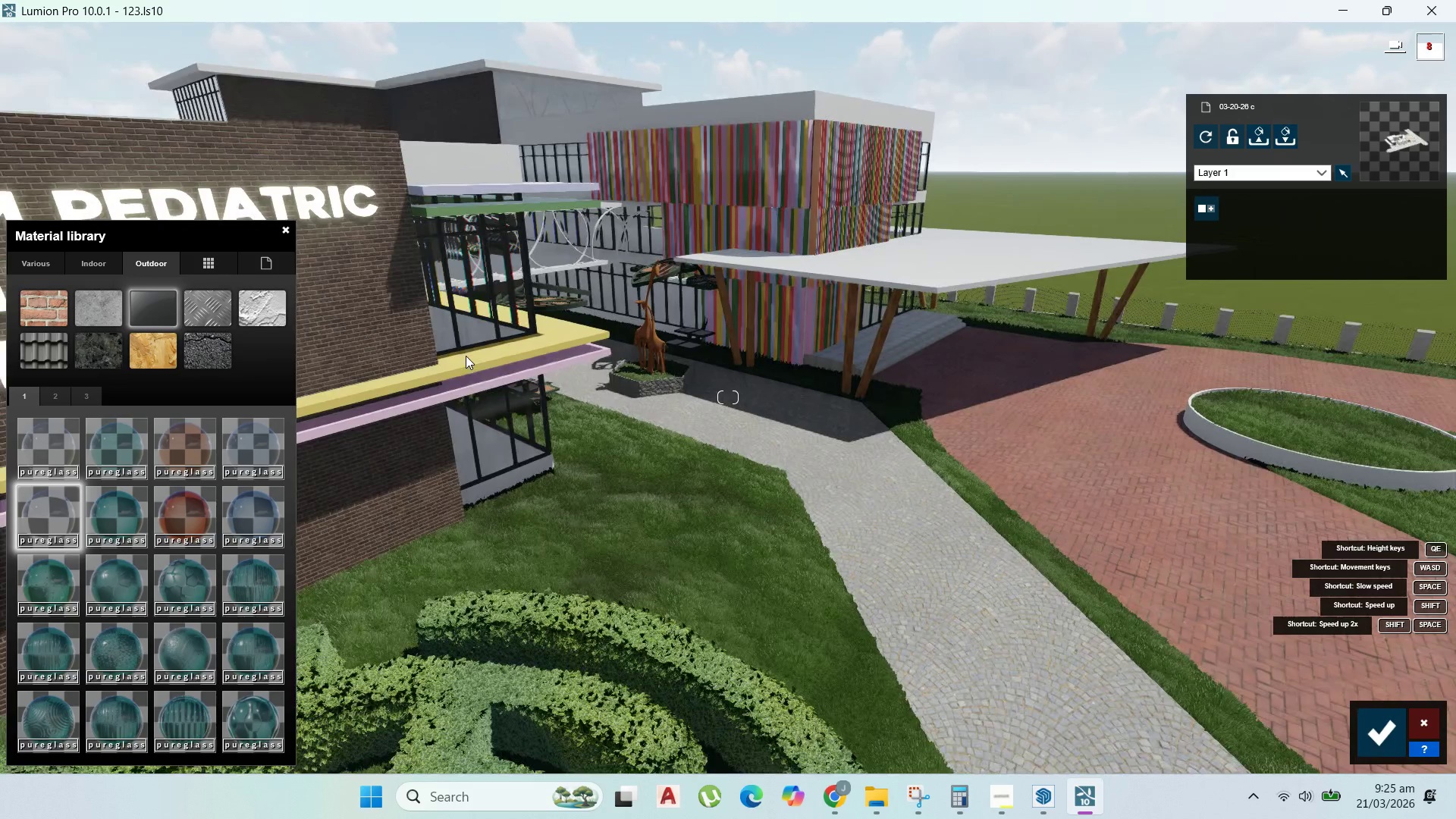 
scroll: coordinate [1199, 405], scroll_direction: up, amount: 4.0
 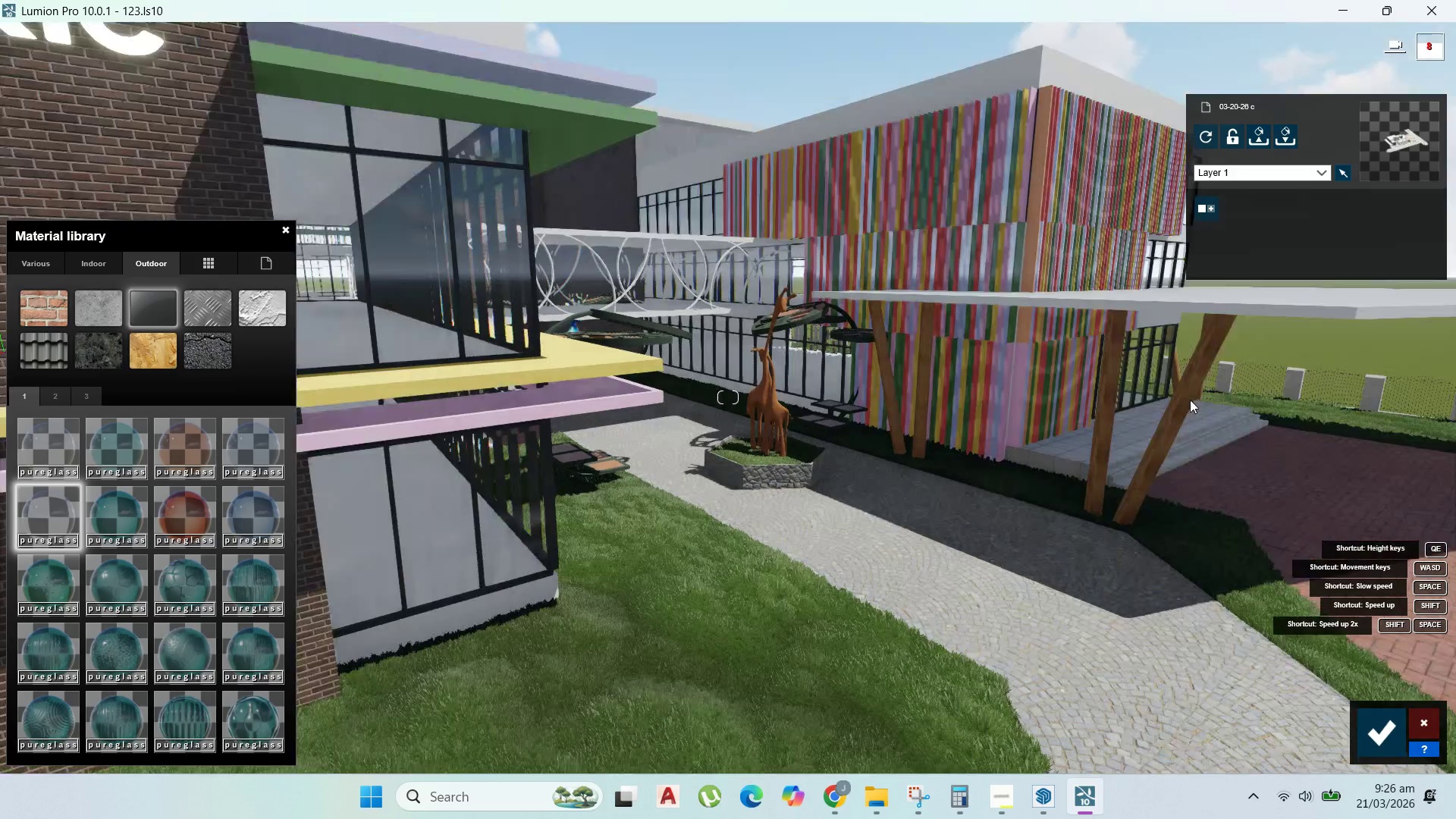 
scroll: coordinate [1200, 425], scroll_direction: down, amount: 17.0
 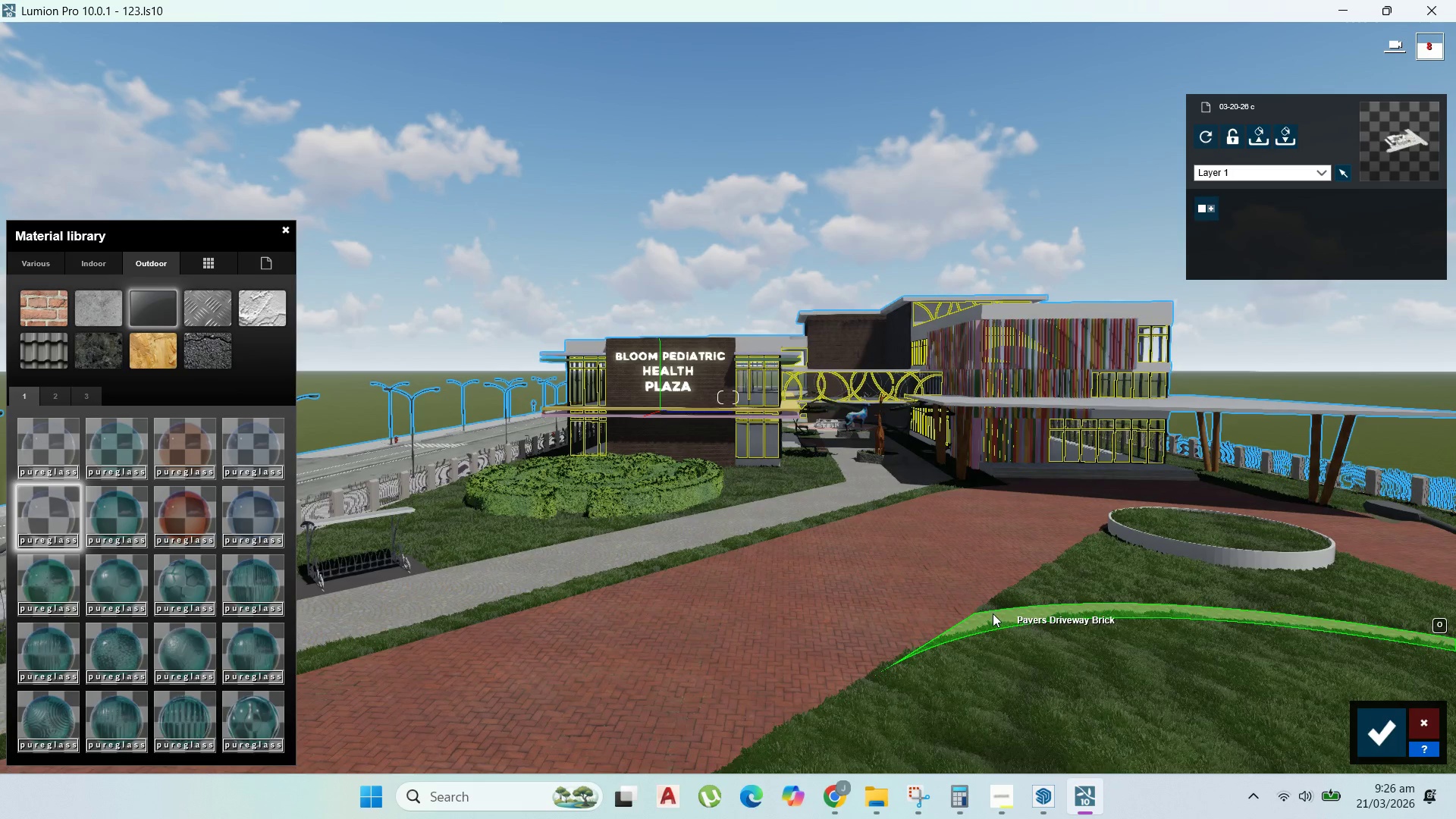 
wait(8.52)
 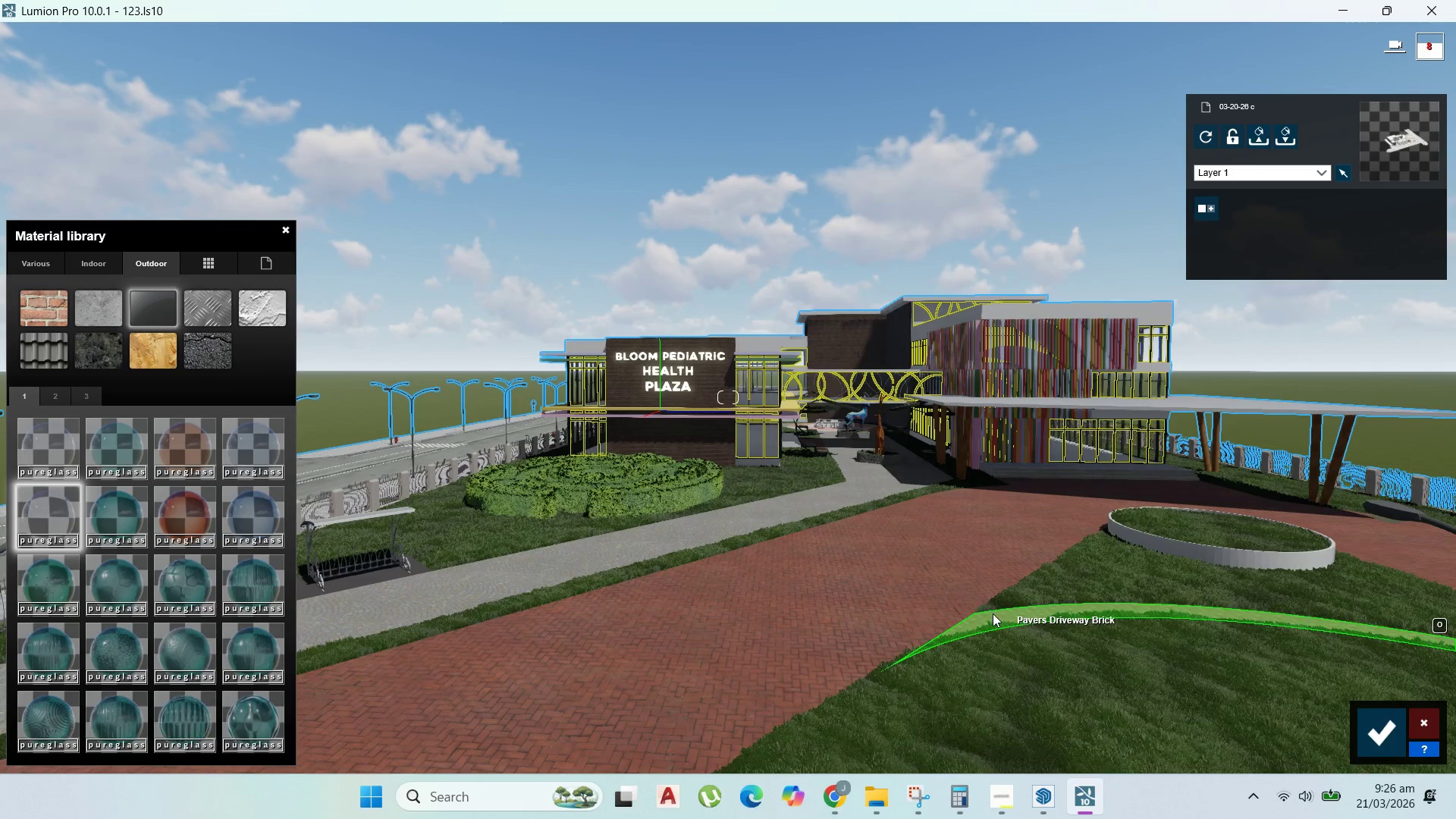 
left_click([1015, 617])
 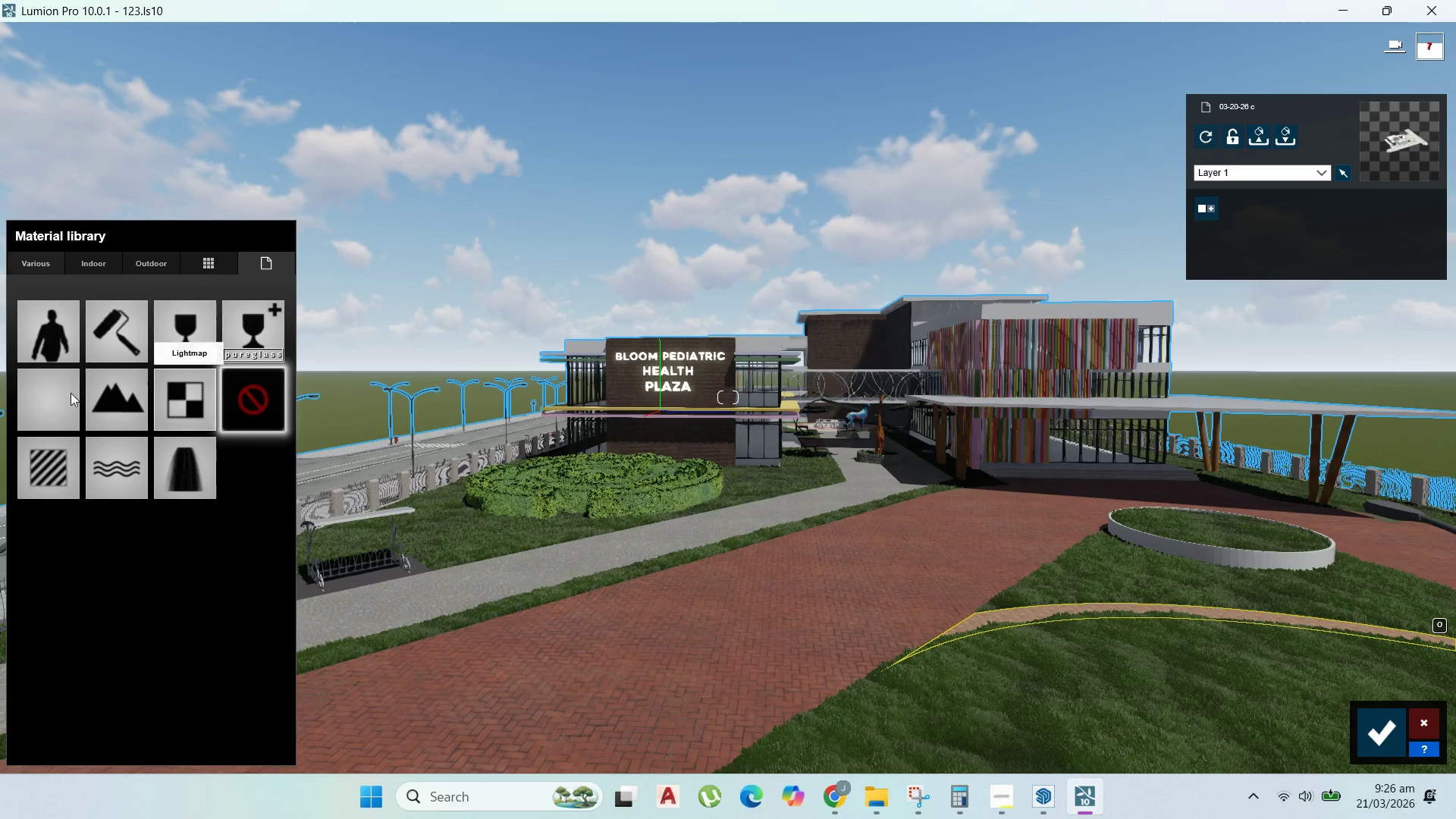 
left_click([49, 454])
 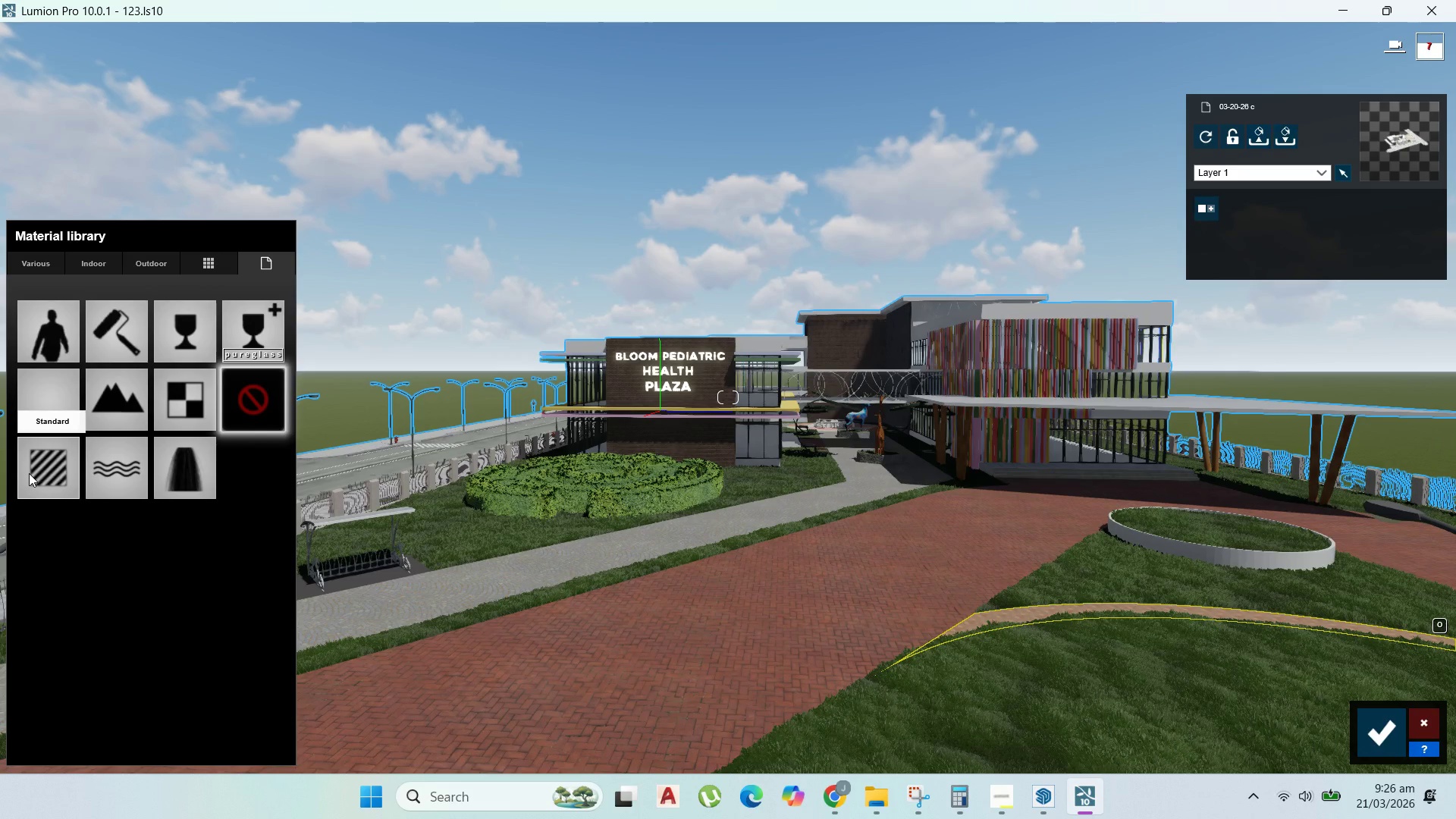 
mouse_move([41, 472])
 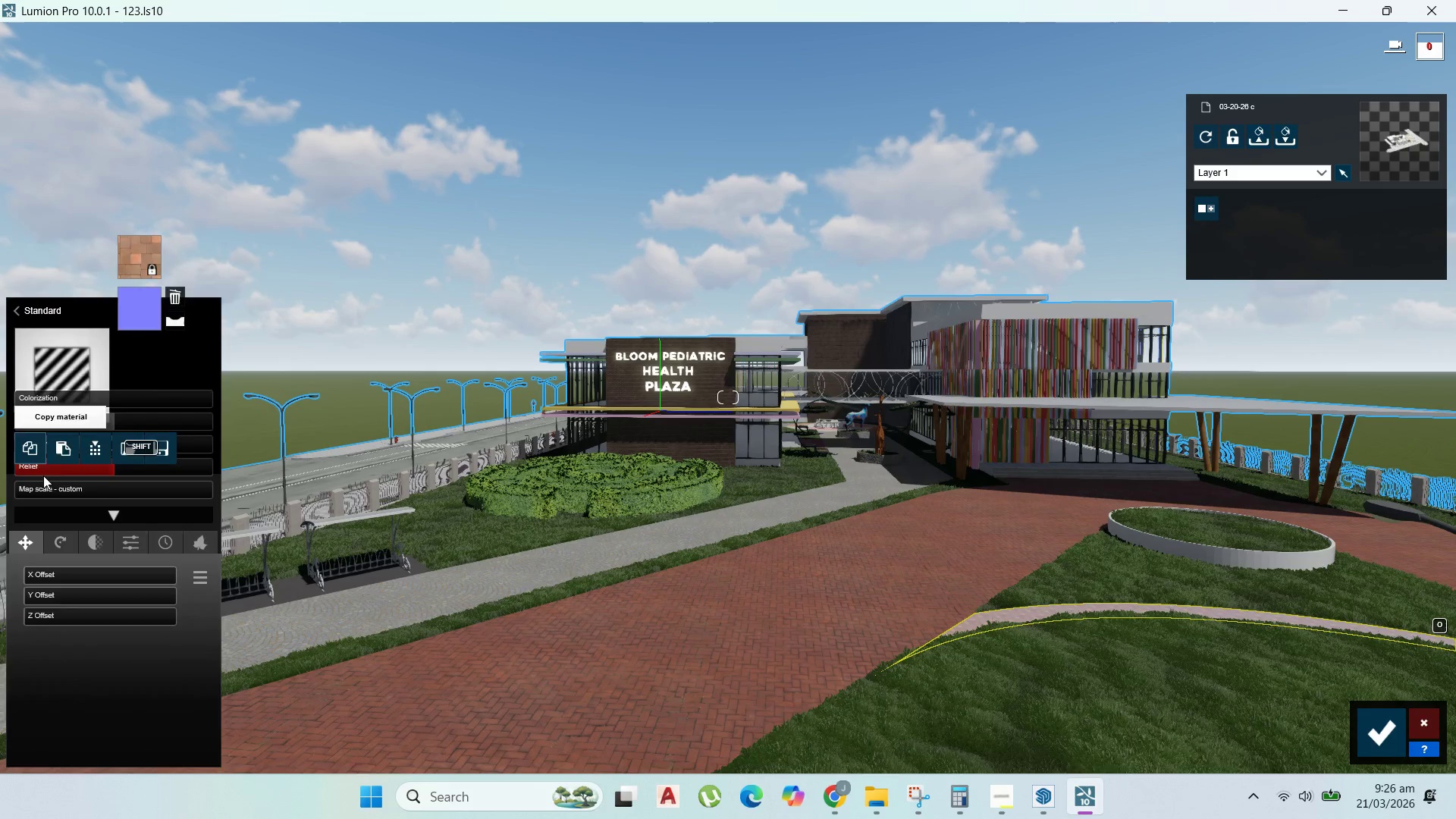 
left_click([43, 475])
 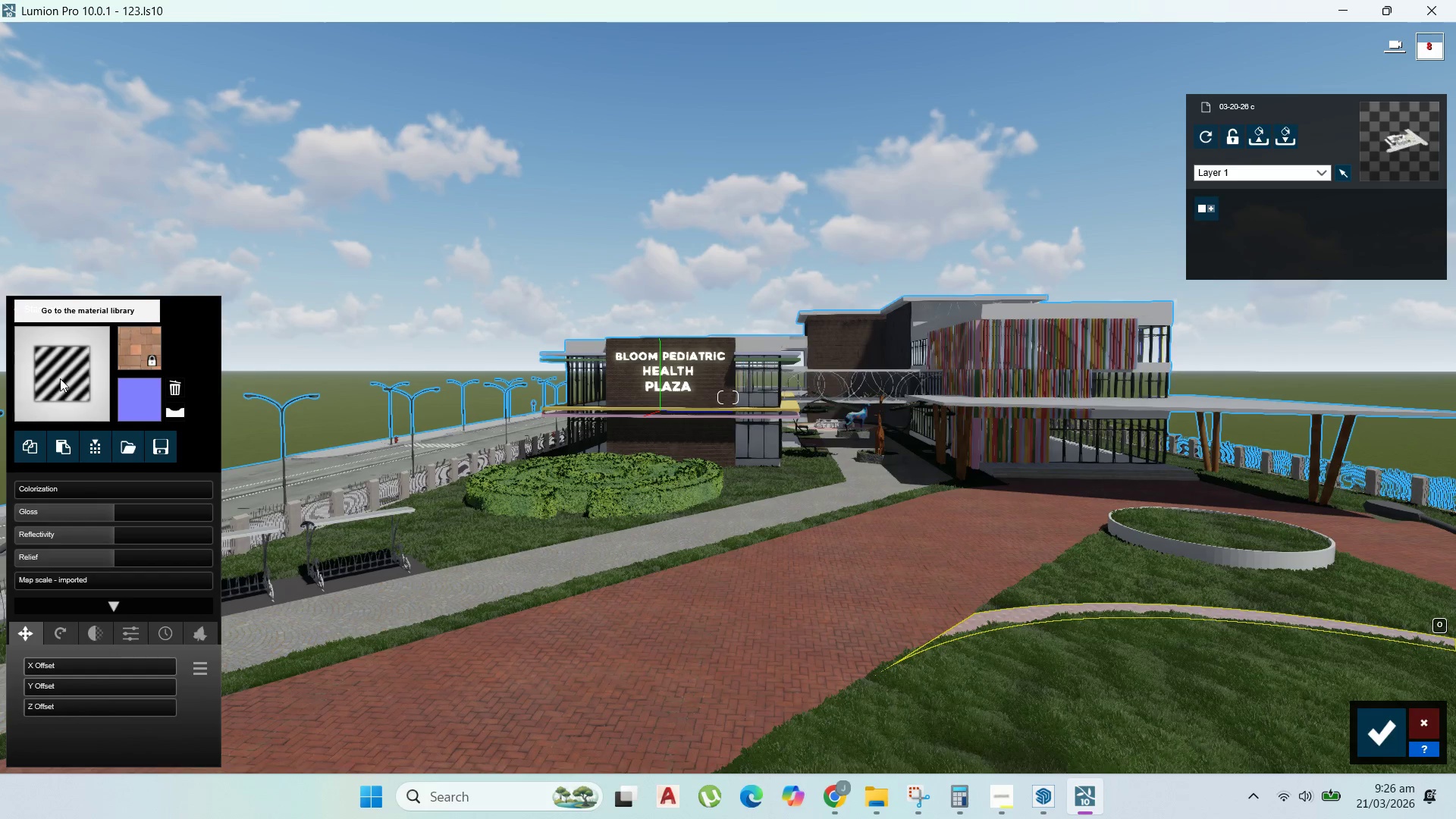 
left_click([60, 378])
 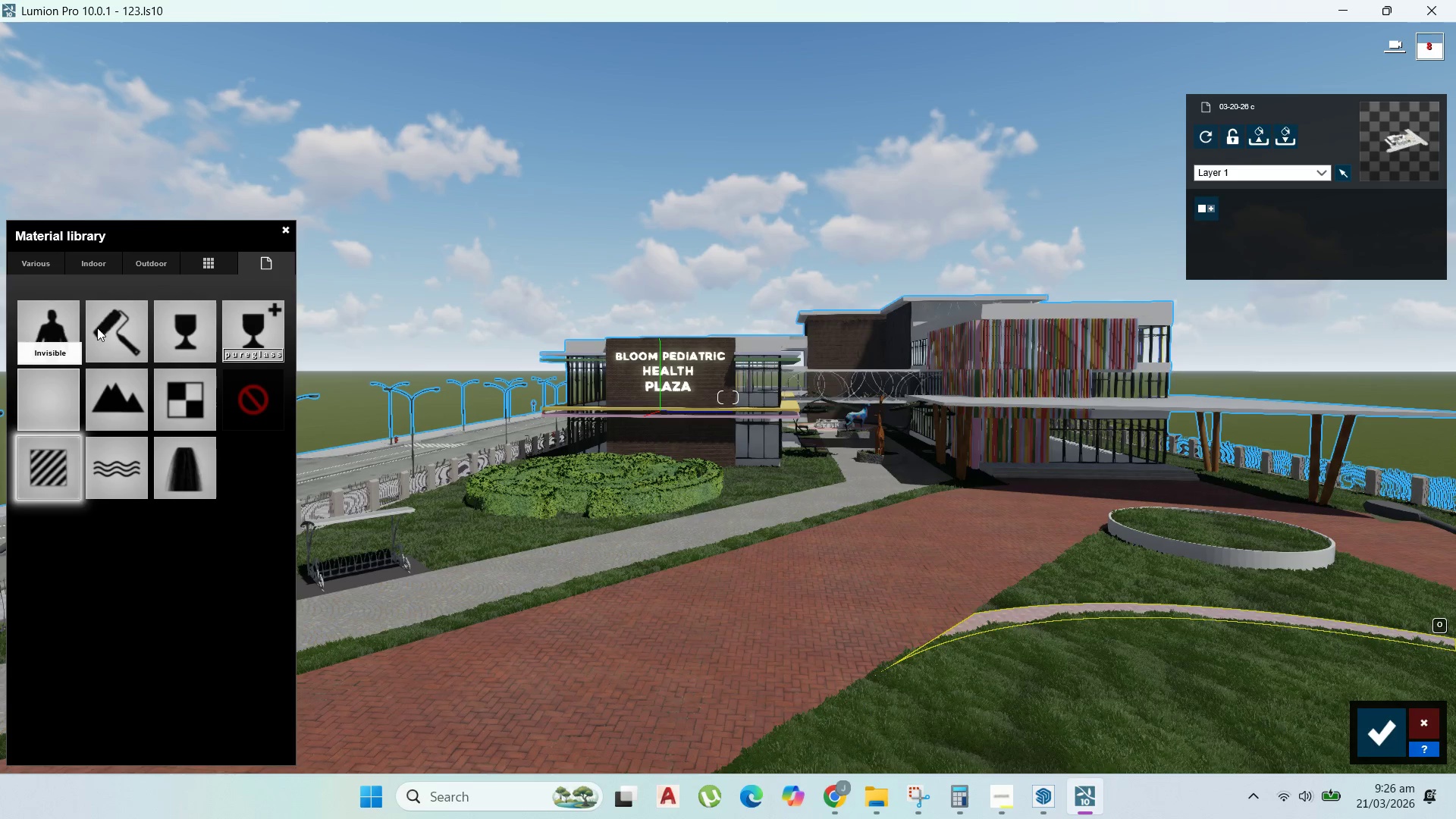 
mouse_move([80, 264])
 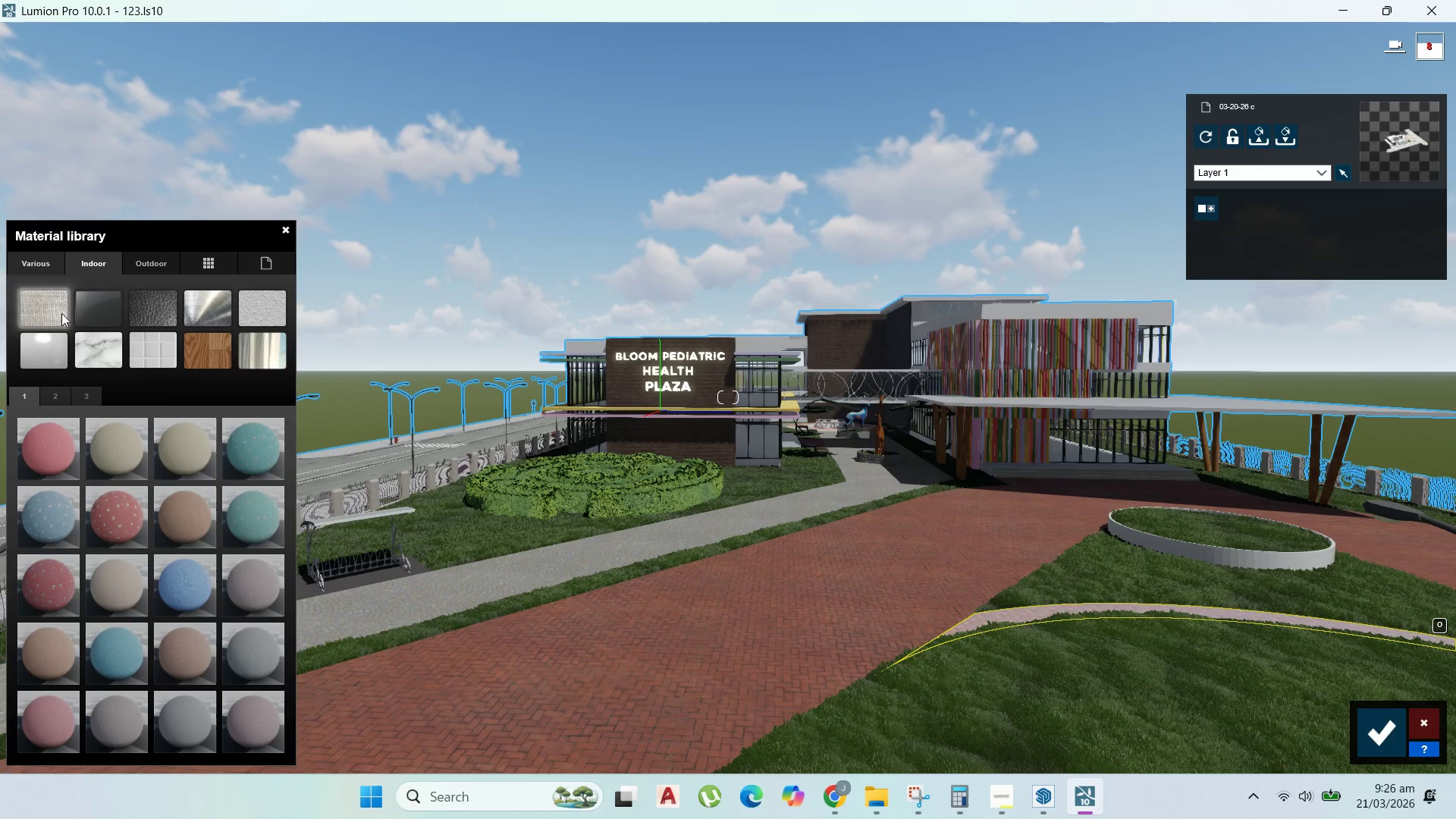 
mouse_move([194, 318])
 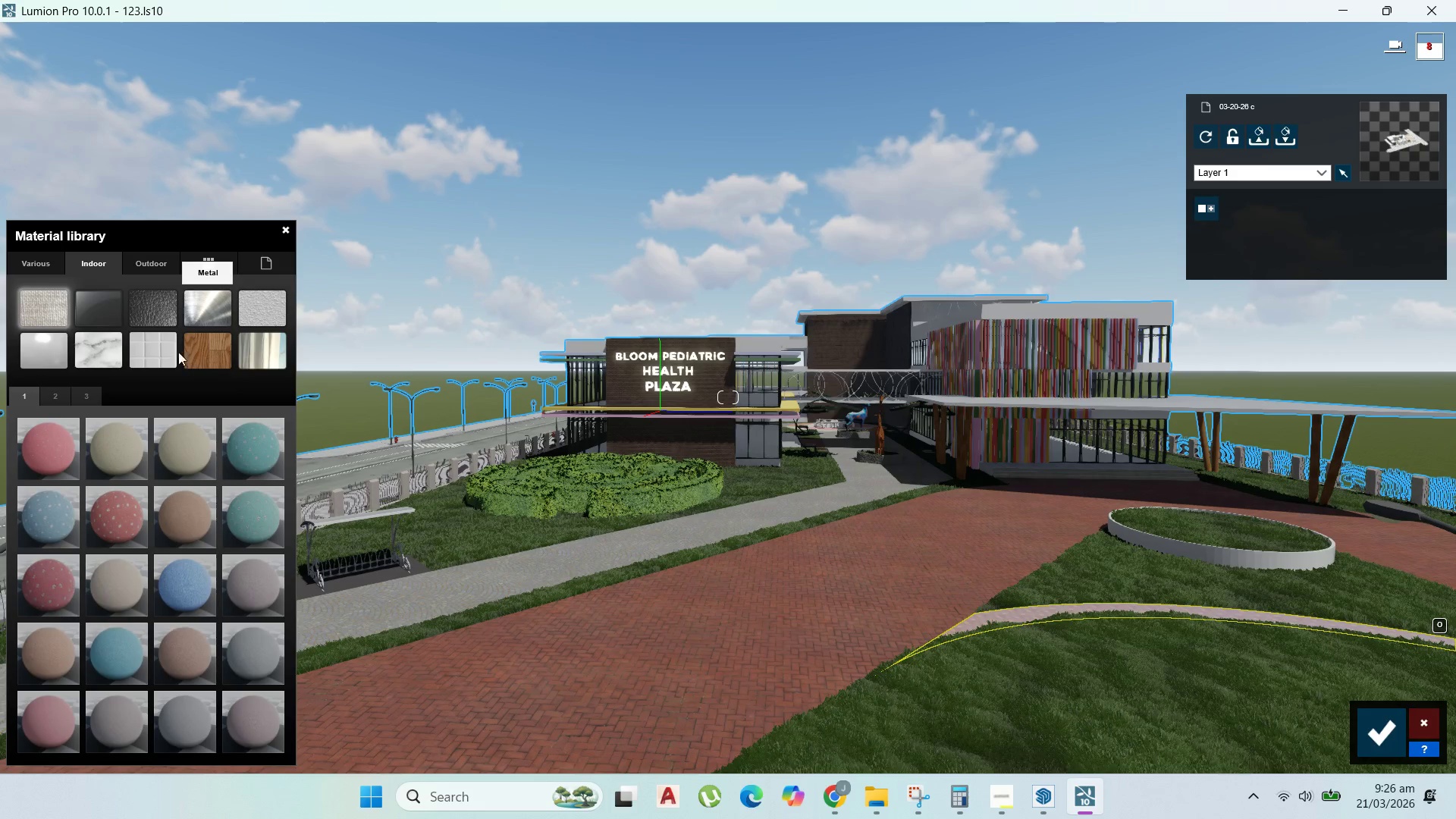 
left_click([111, 347])
 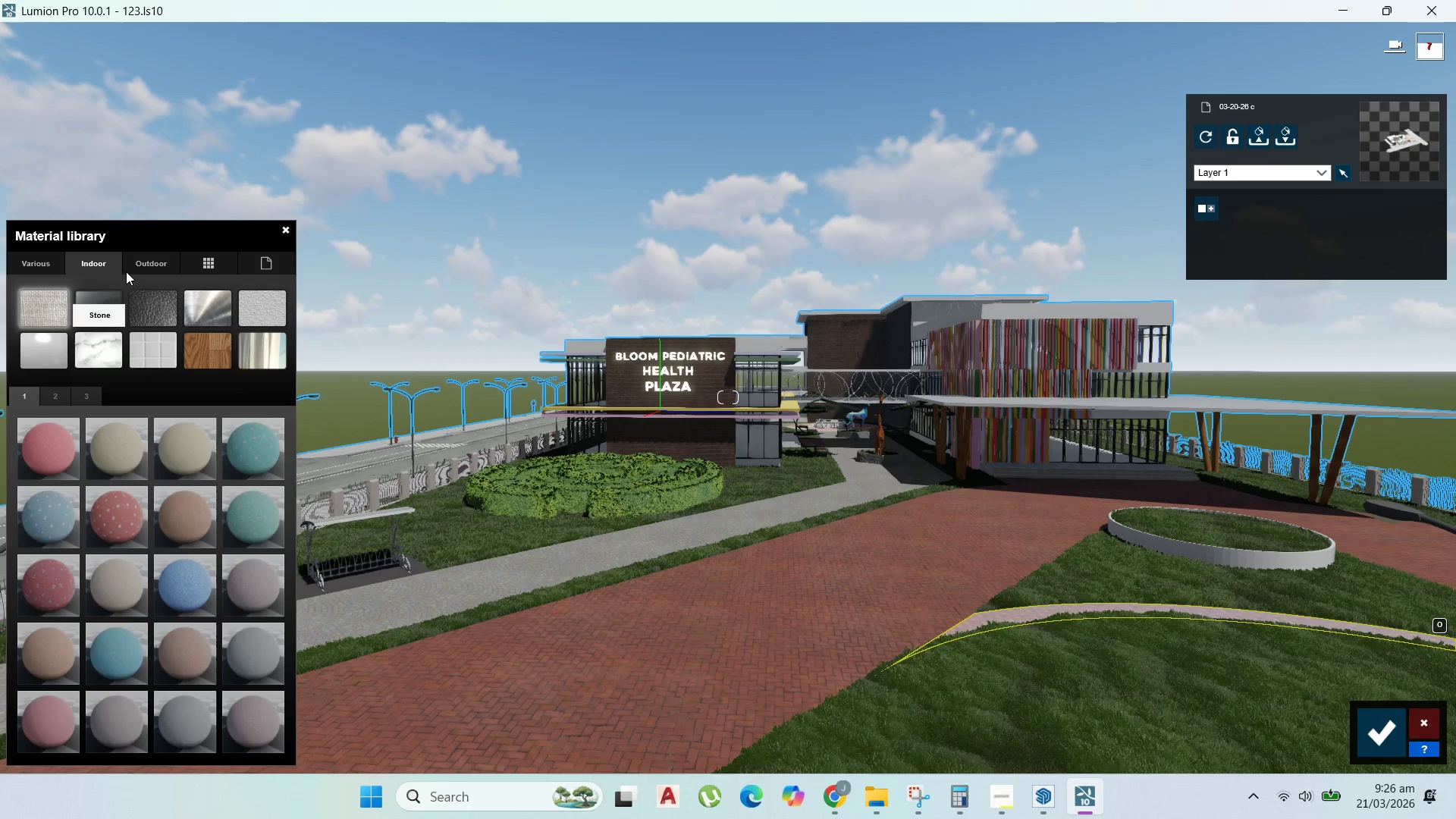 
left_click([146, 256])
 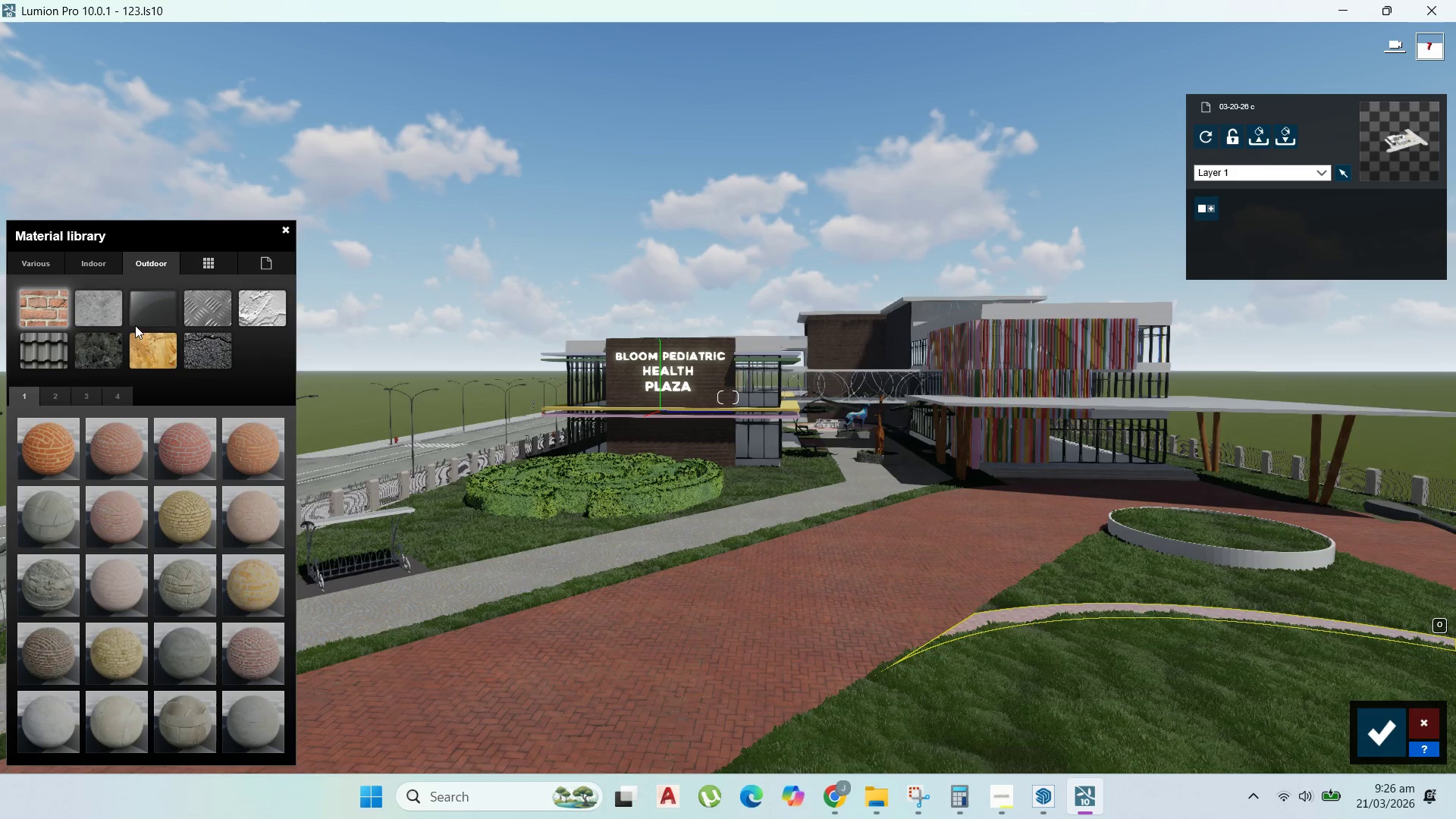 
left_click([115, 347])
 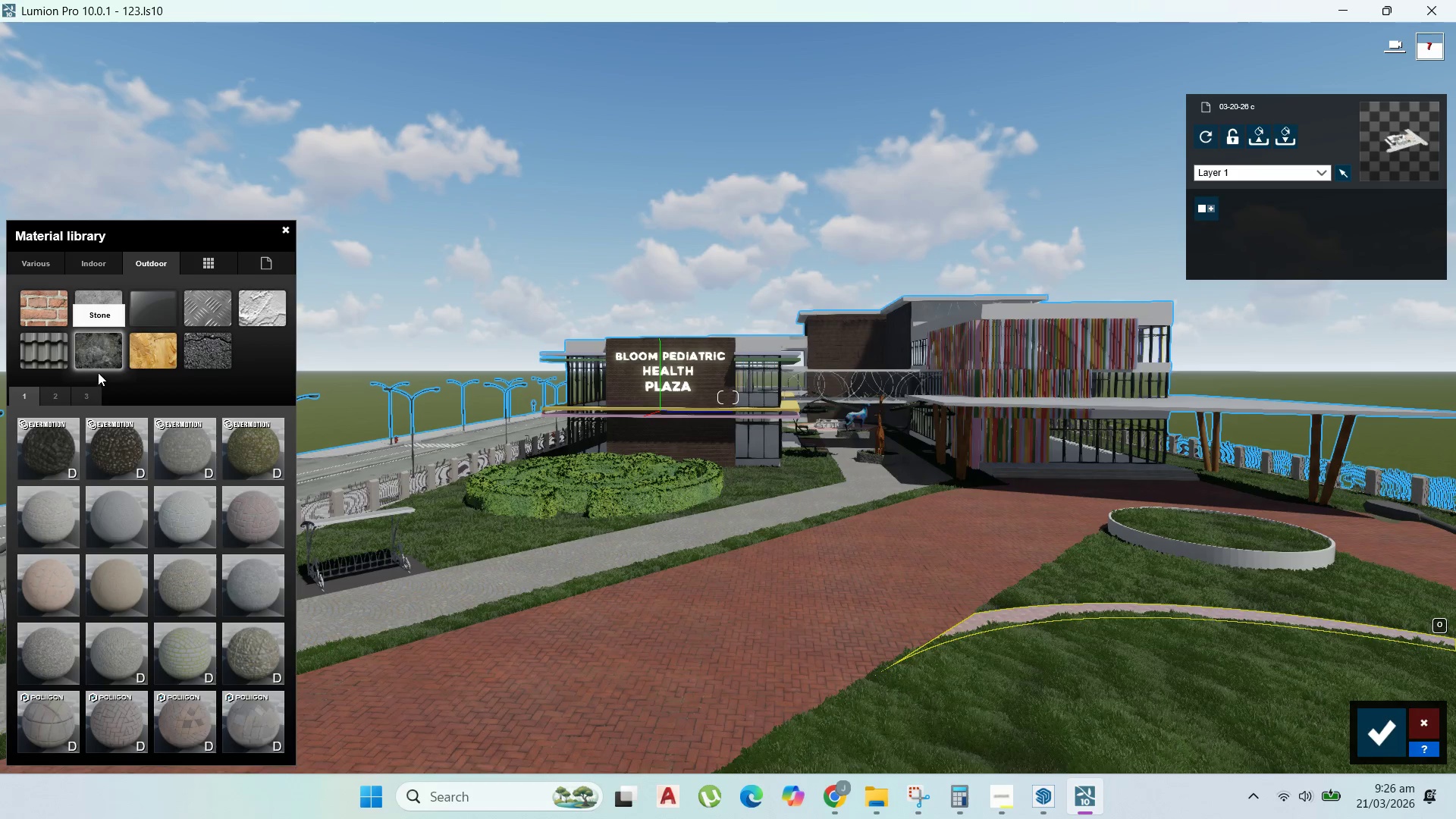 
wait(7.44)
 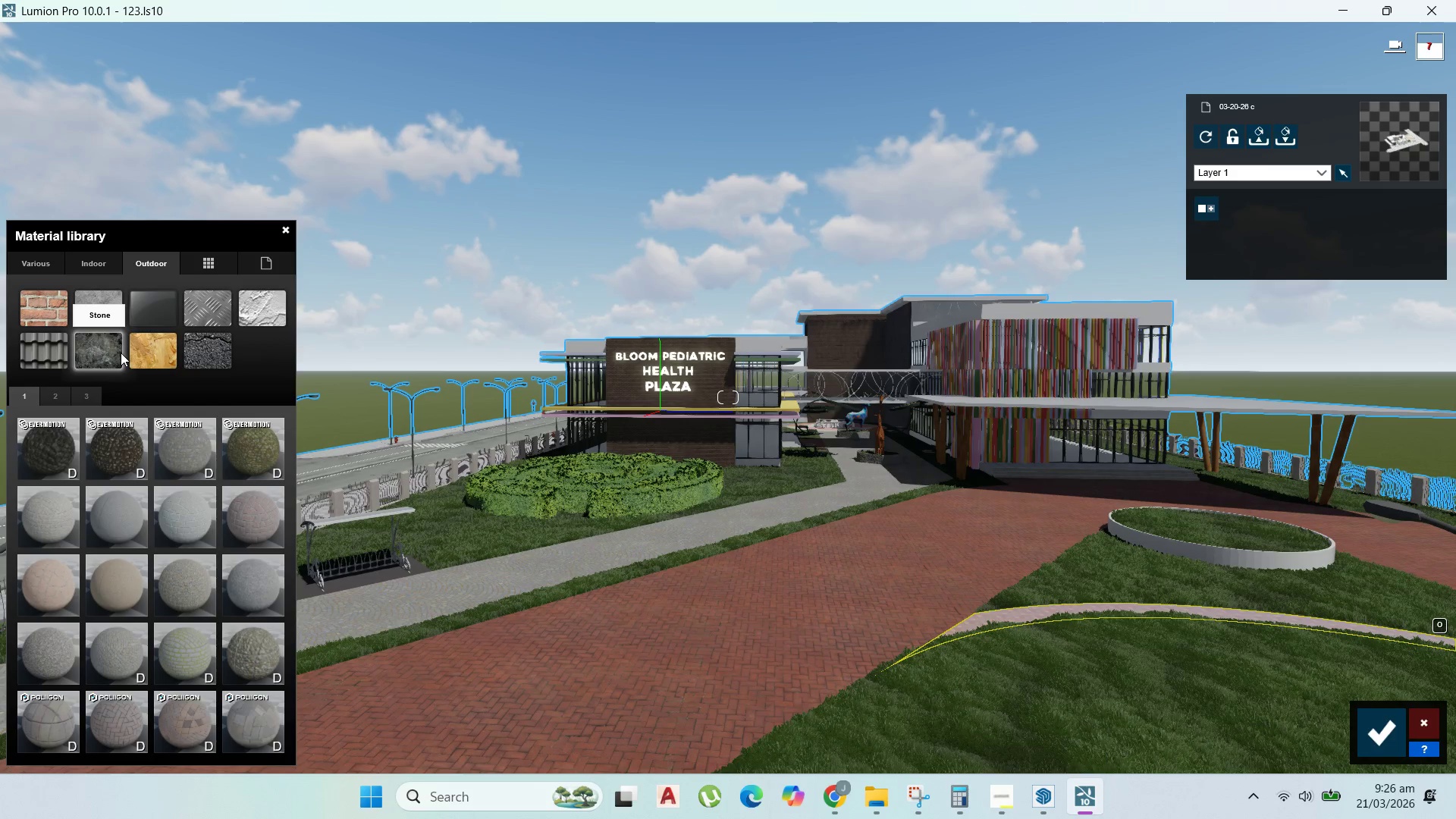 
left_click([1000, 792])